 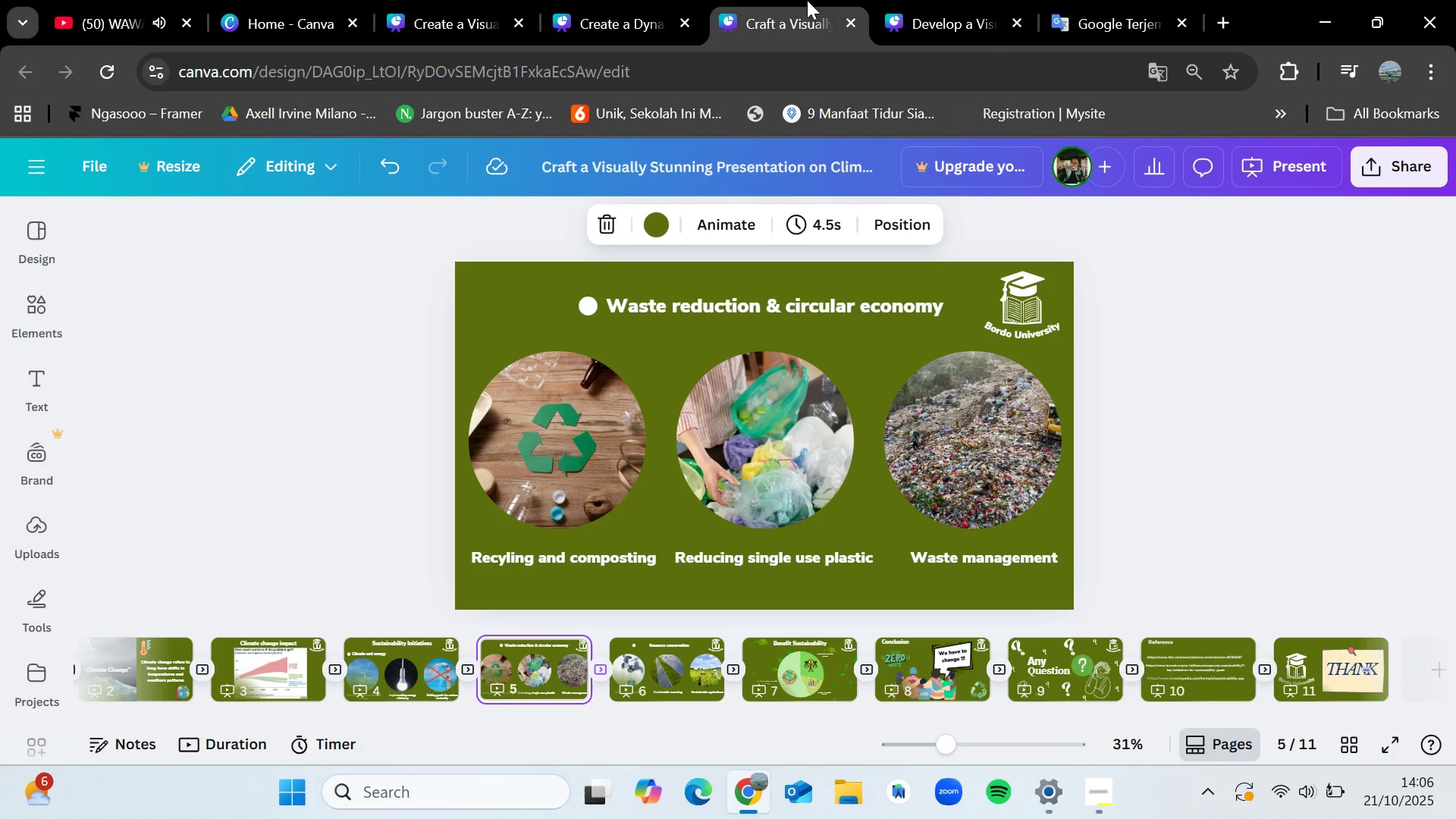 
left_click([846, 25])
 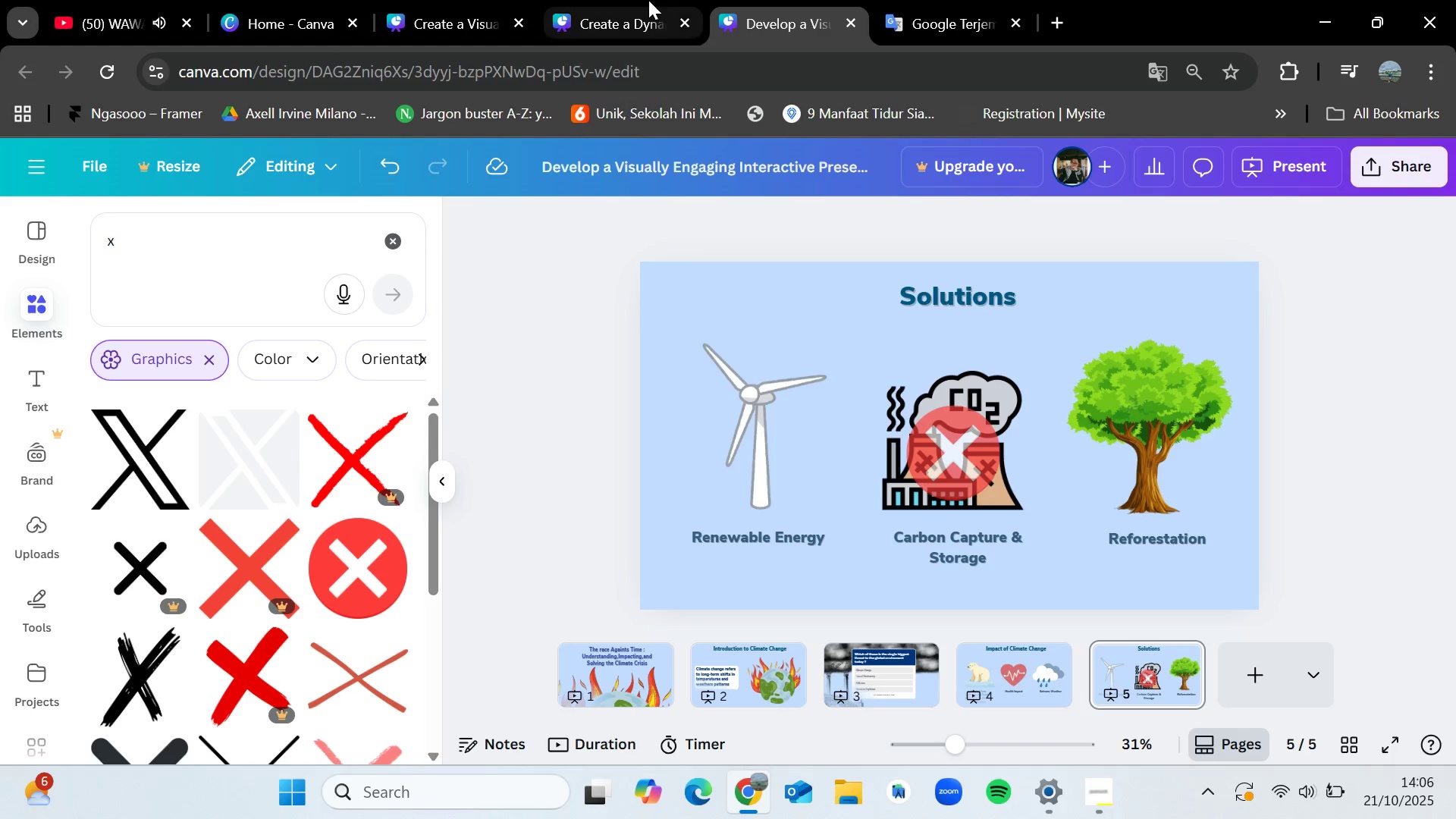 
left_click([648, 0])
 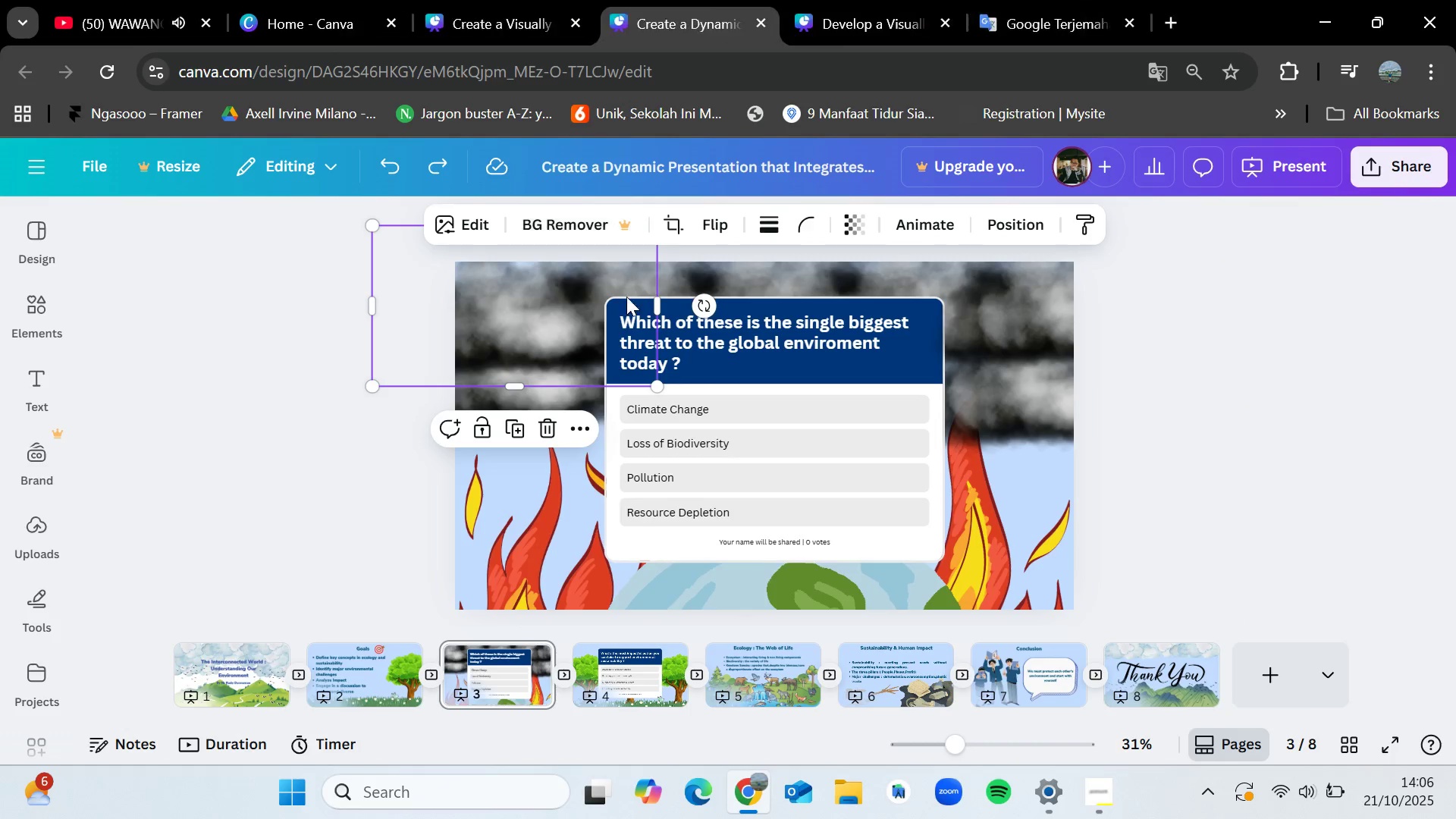 
left_click([1292, 338])
 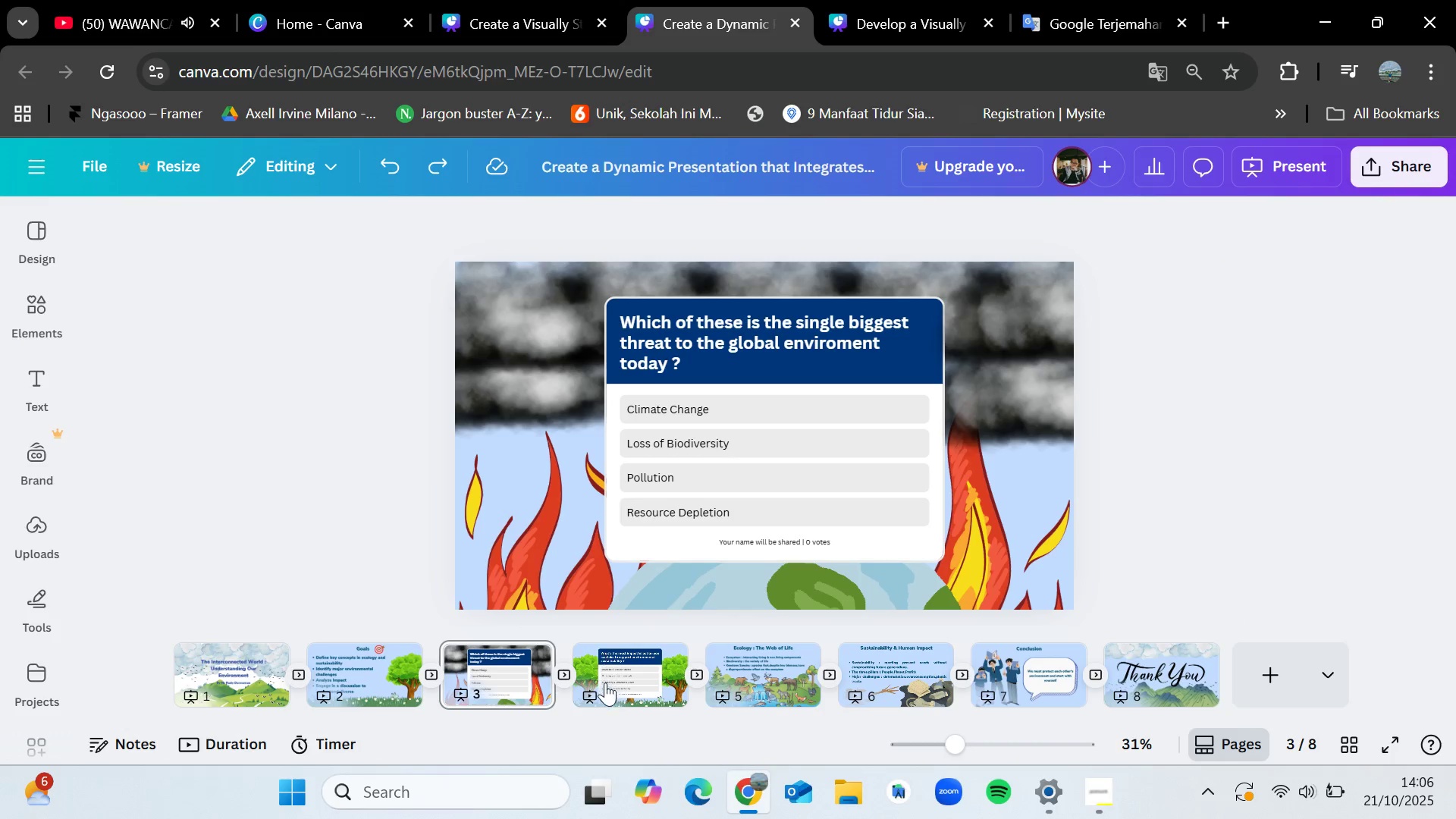 
left_click([605, 682])
 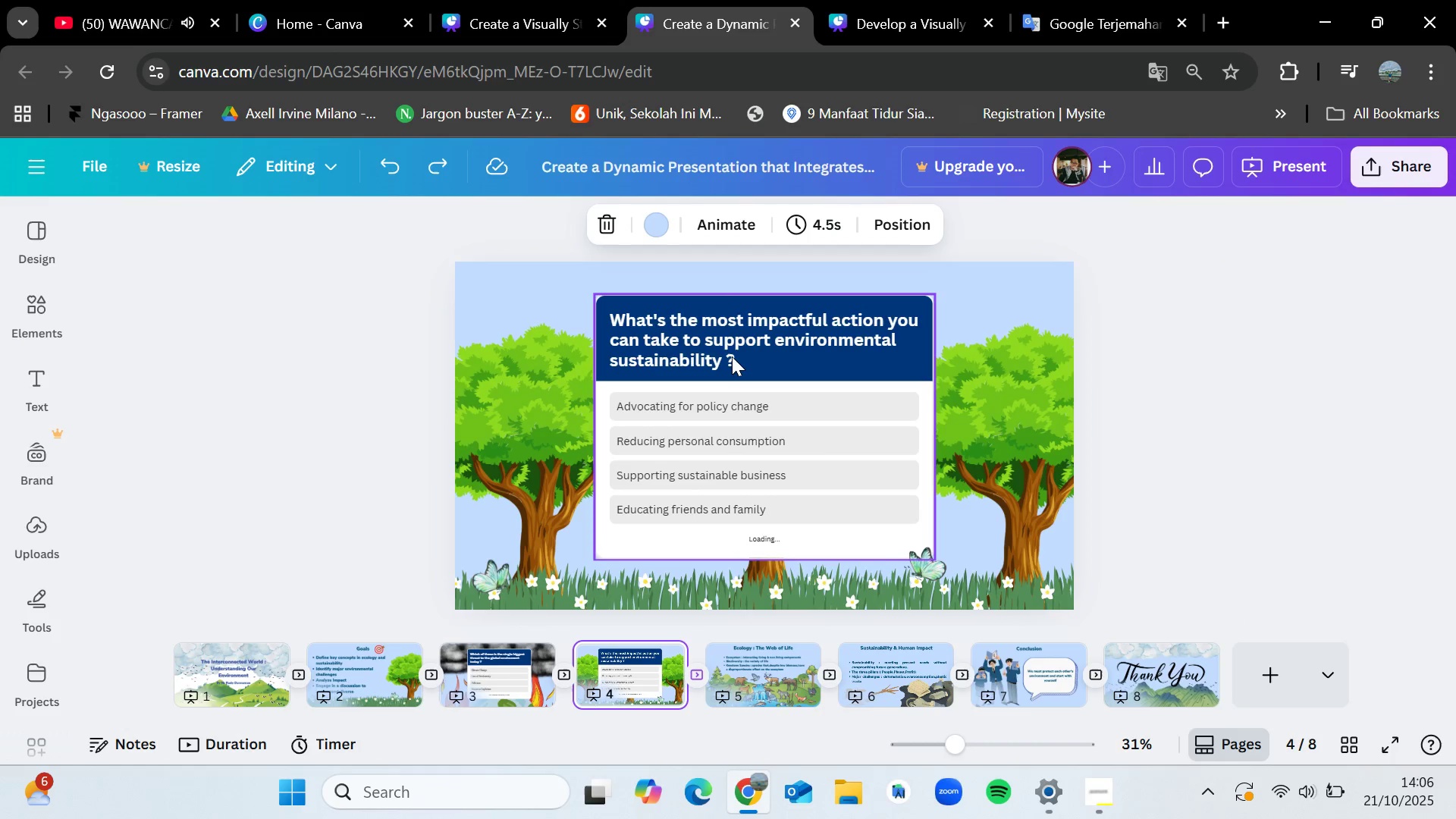 
left_click([732, 356])
 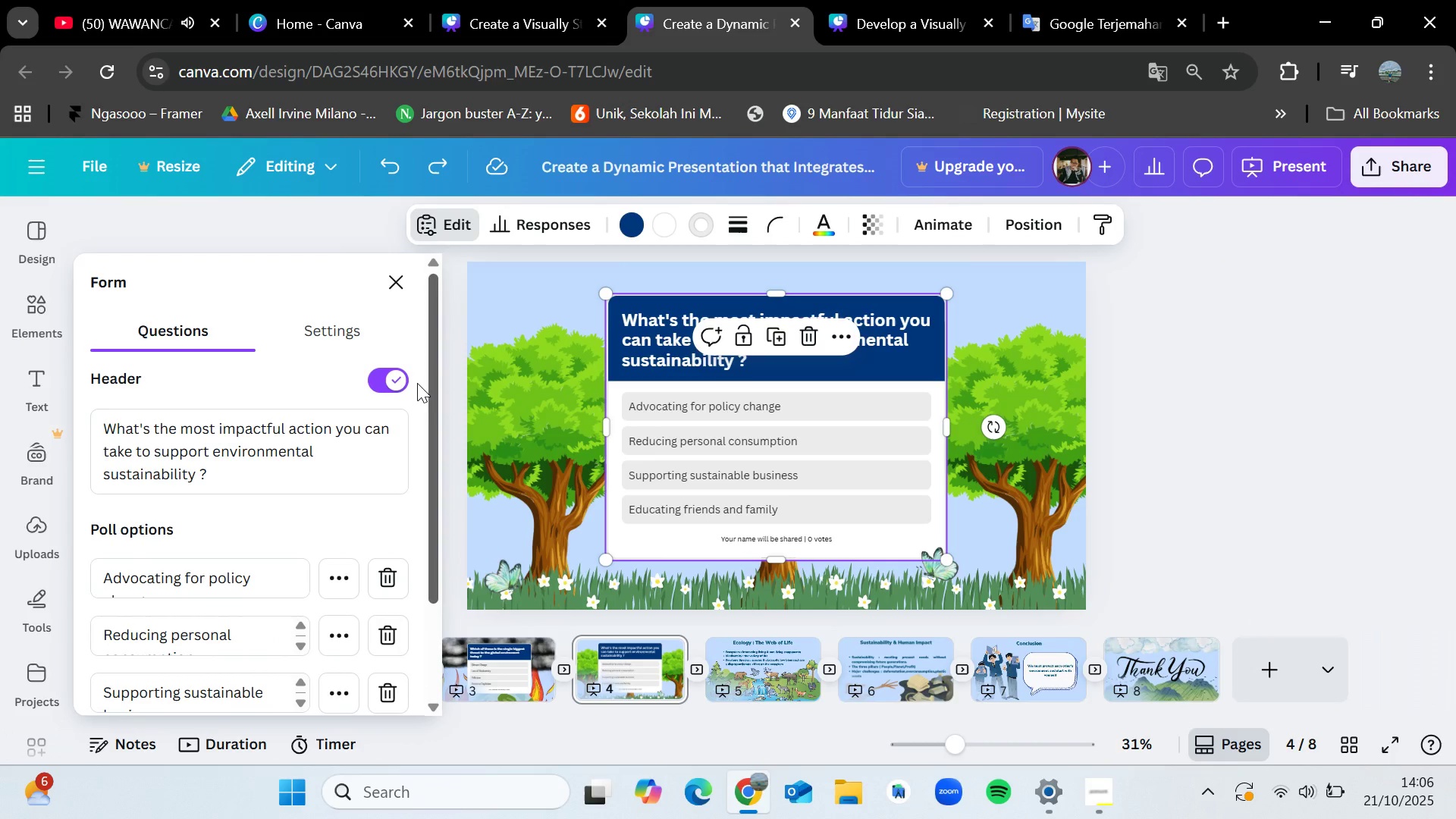 
left_click([358, 580])
 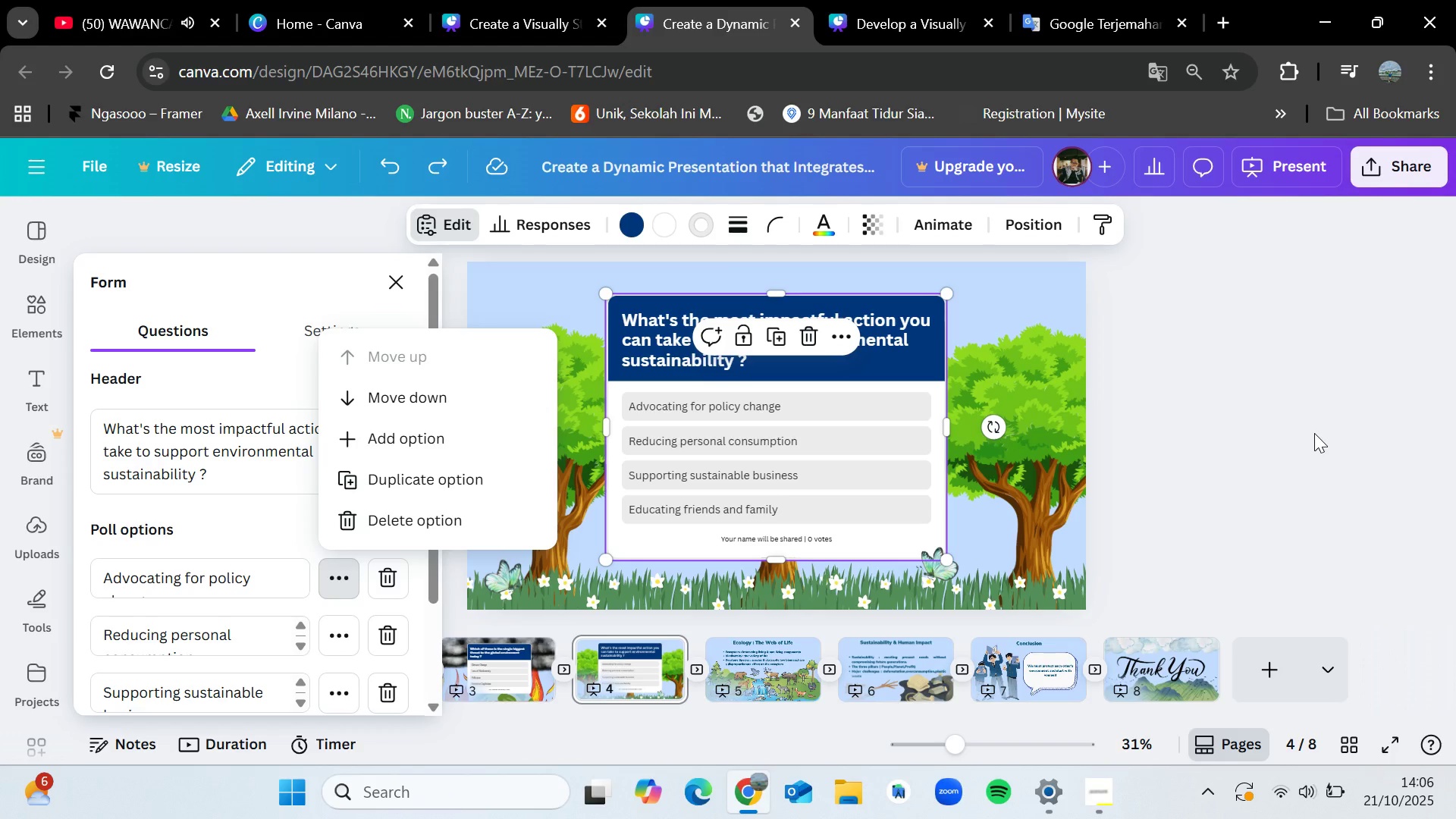 
left_click([1314, 433])
 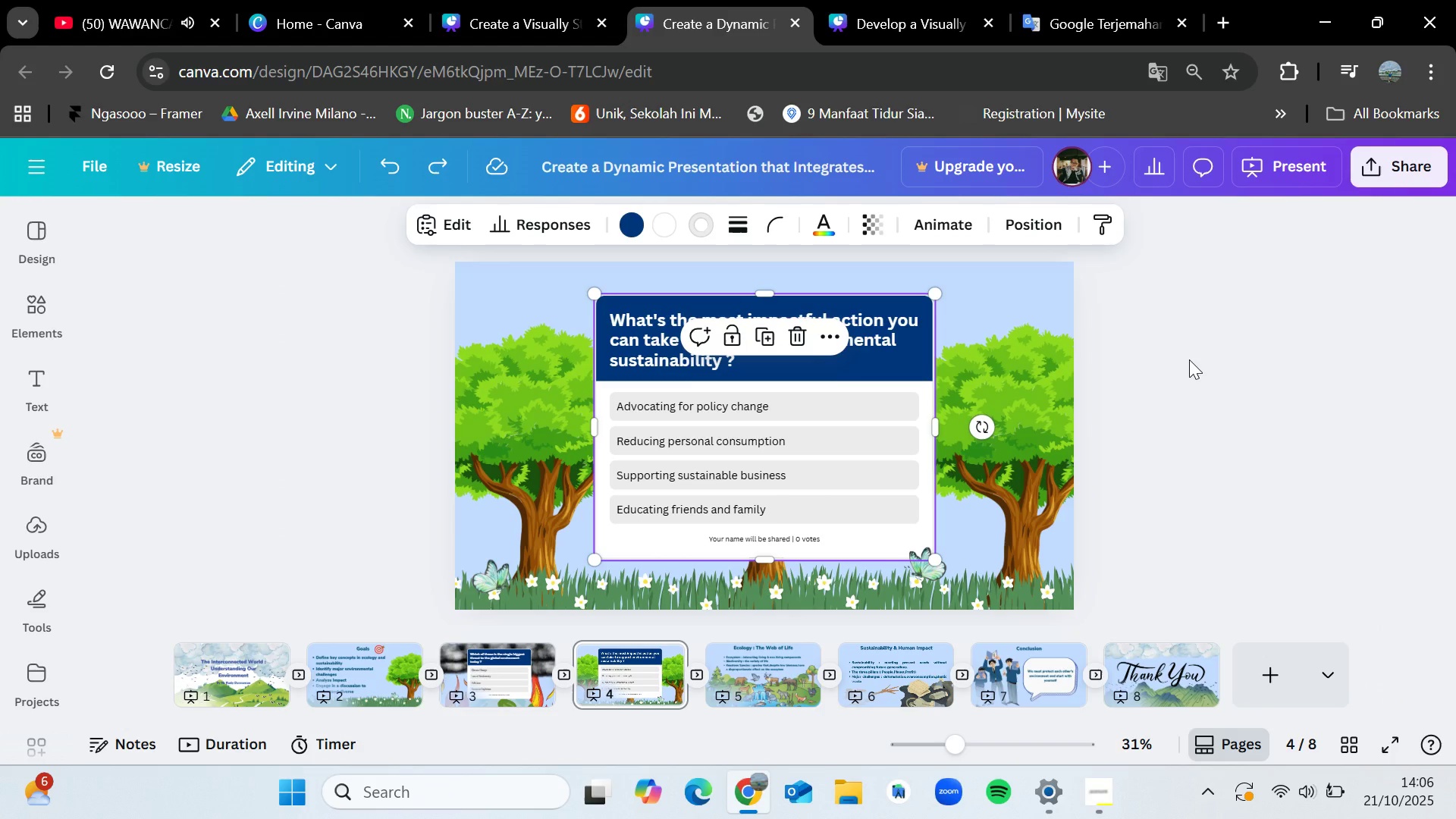 
left_click([1189, 359])
 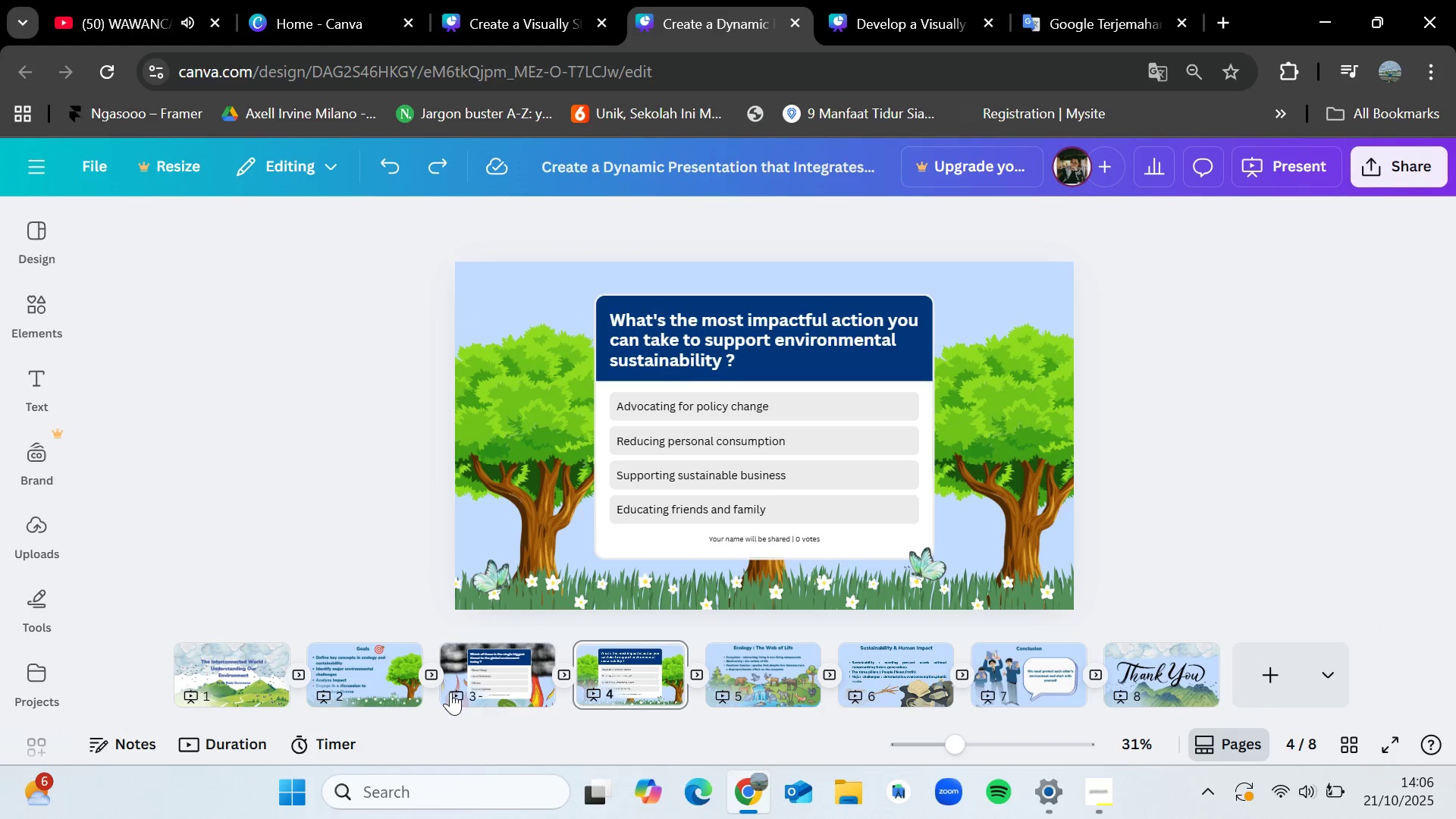 
left_click([460, 677])
 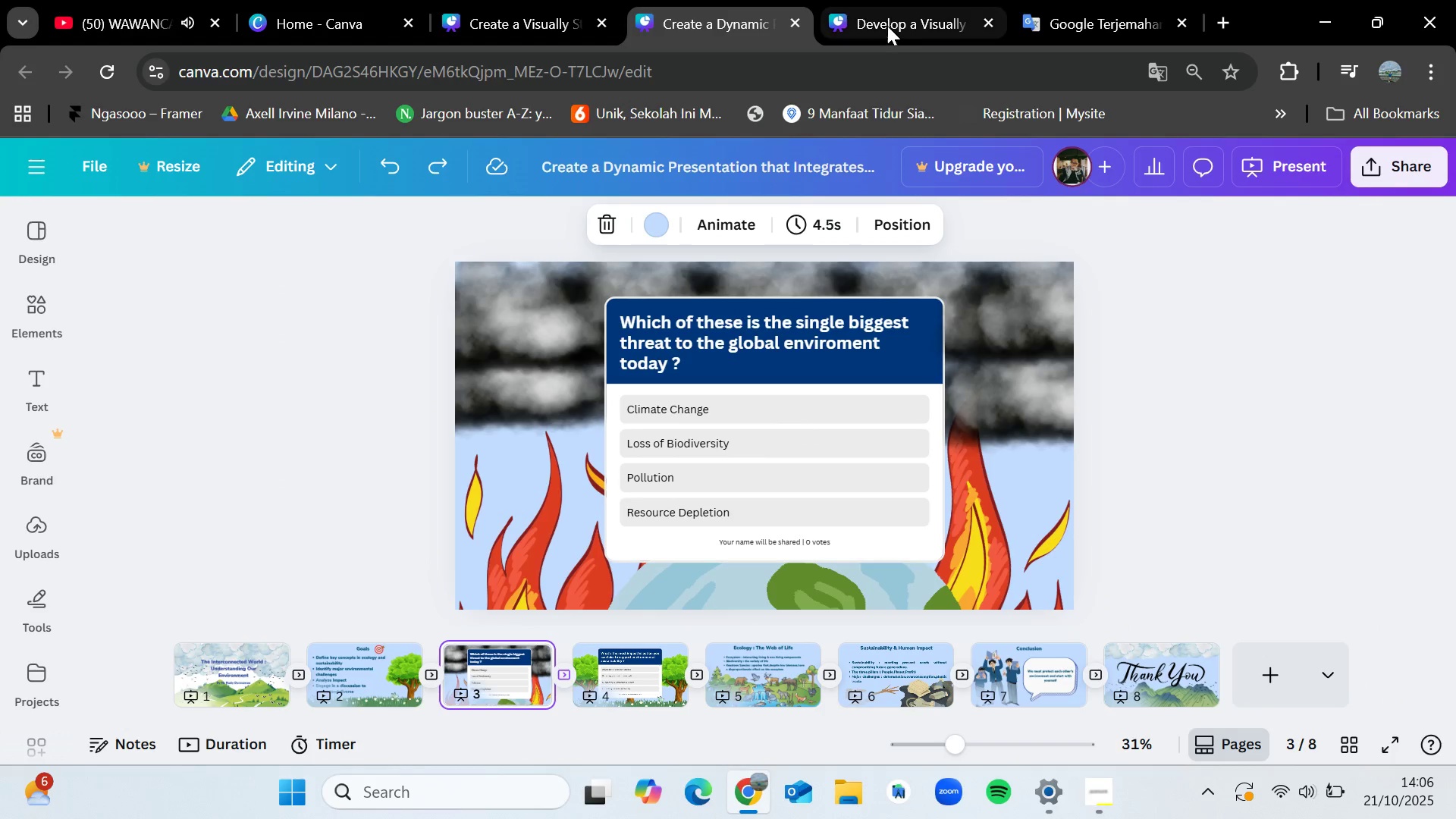 
mouse_move([881, 44])
 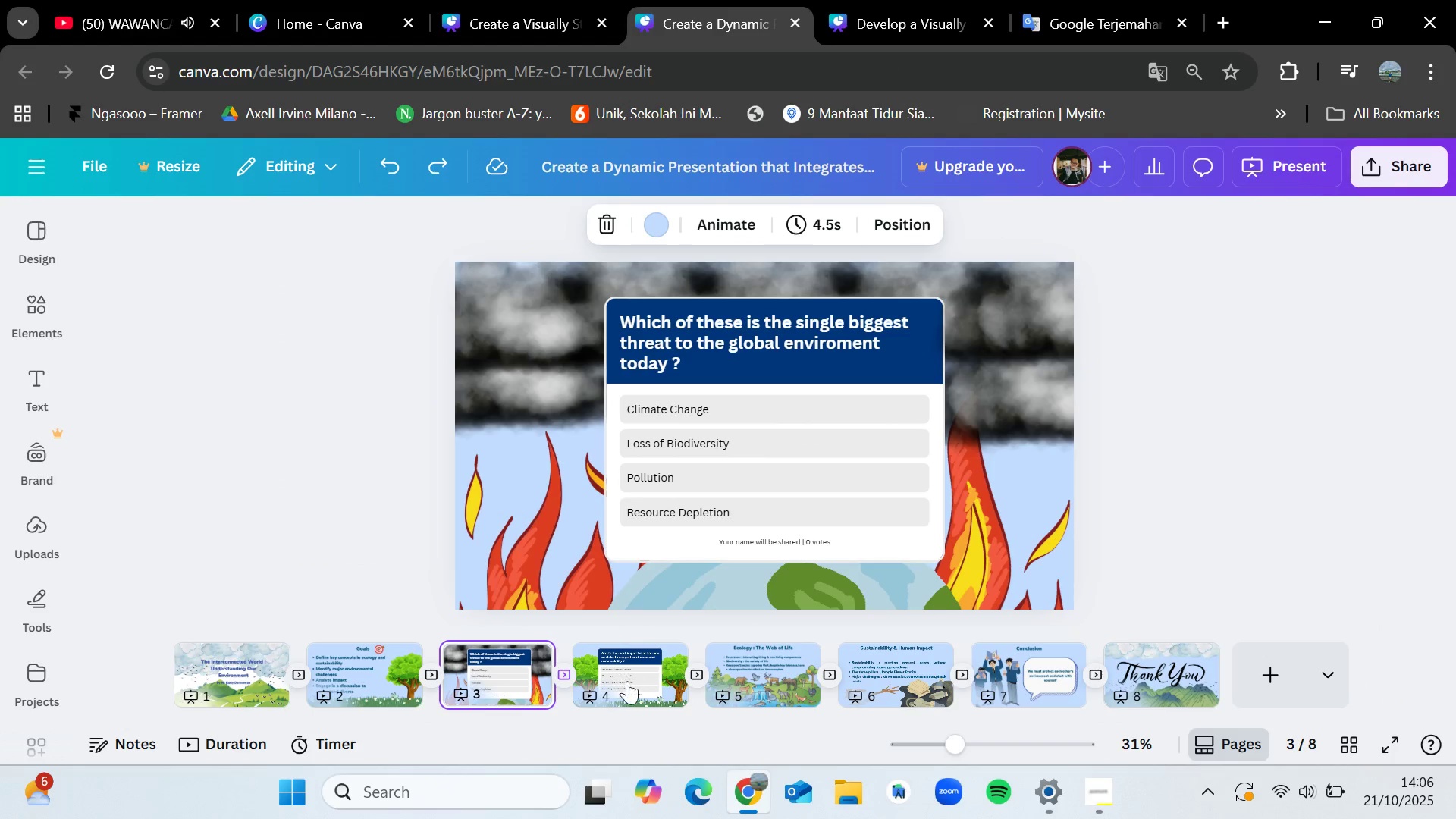 
left_click([627, 681])
 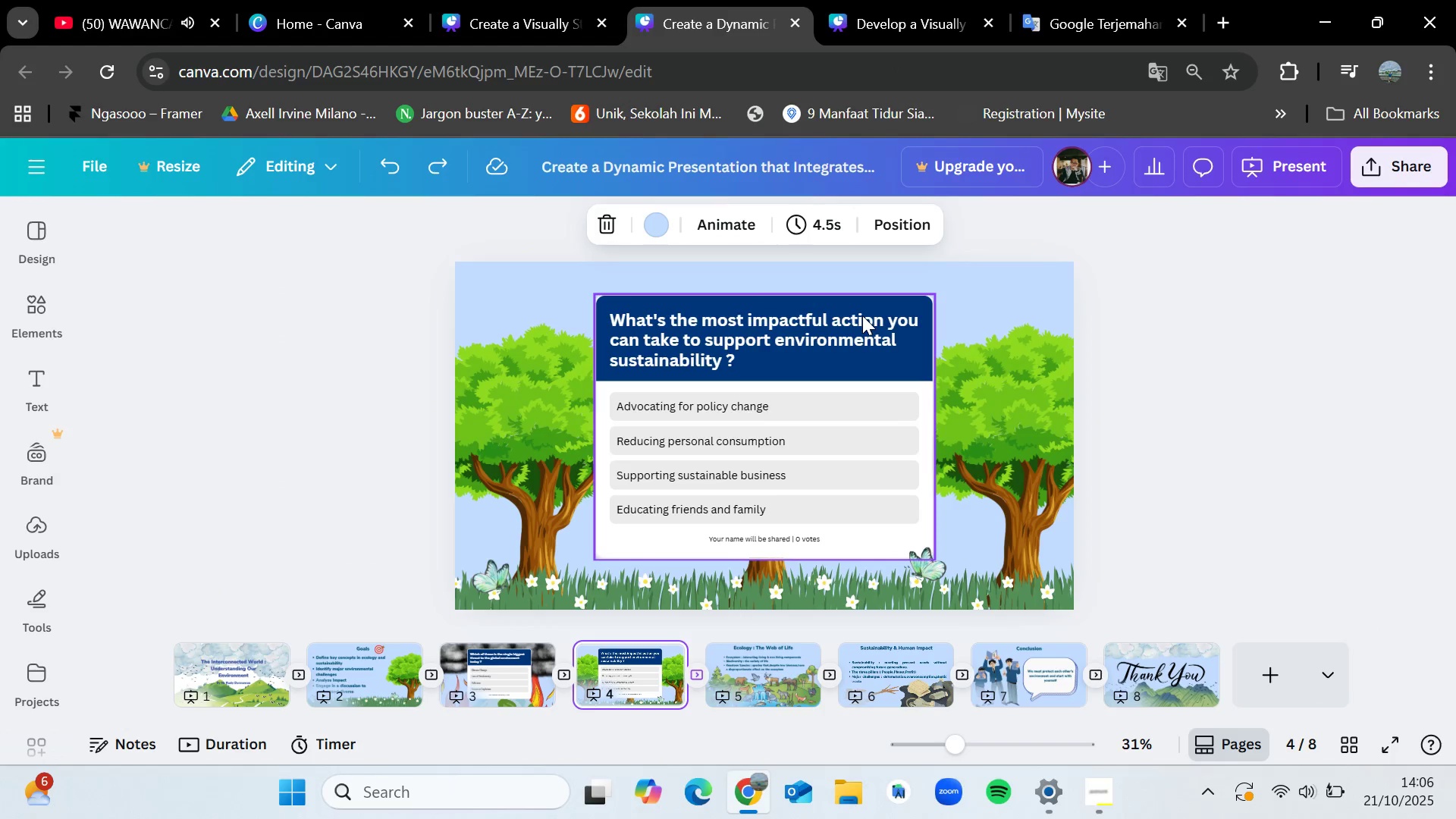 
left_click([862, 315])
 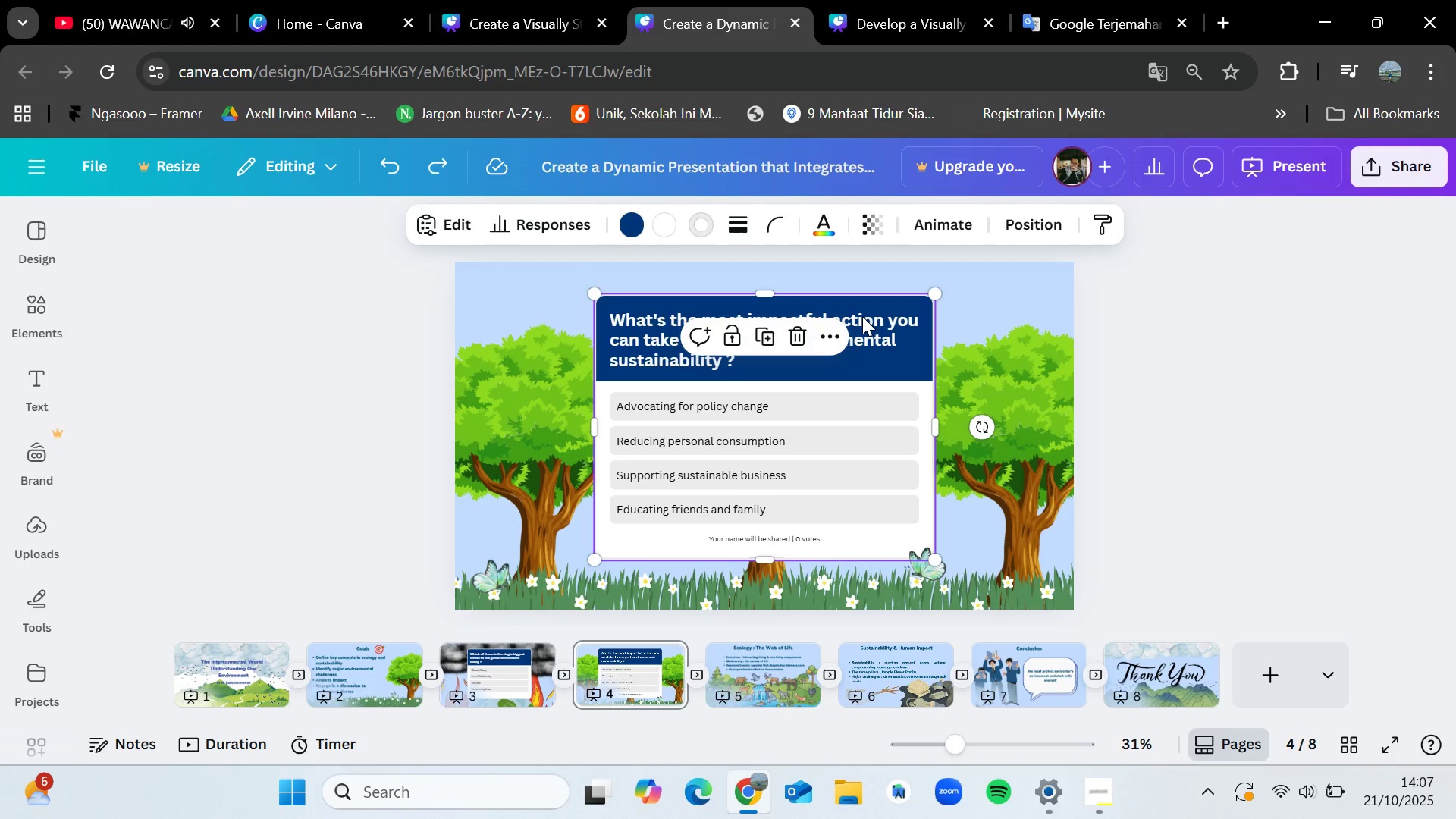 
key(Control+C)
 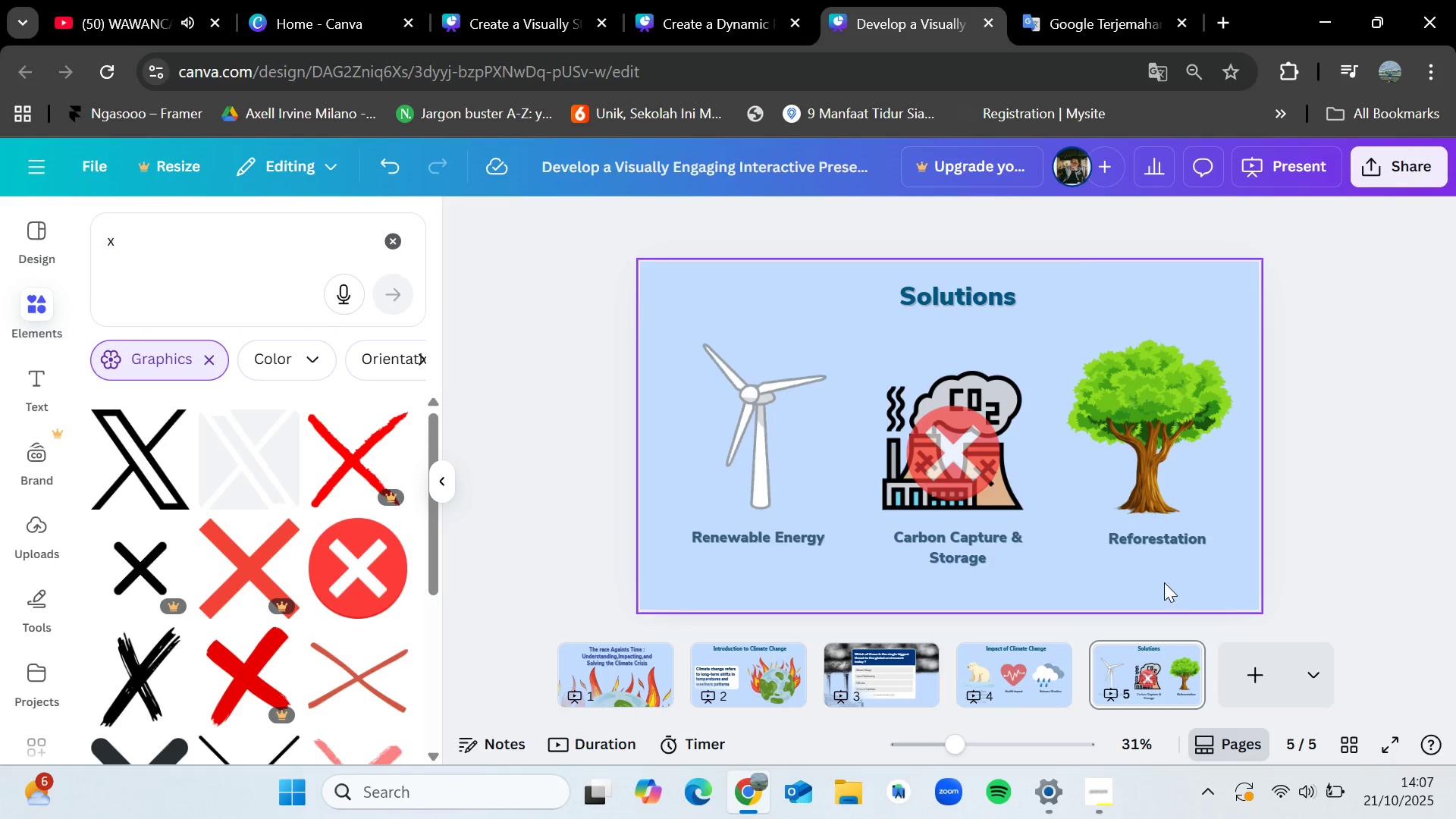 
left_click([1241, 679])
 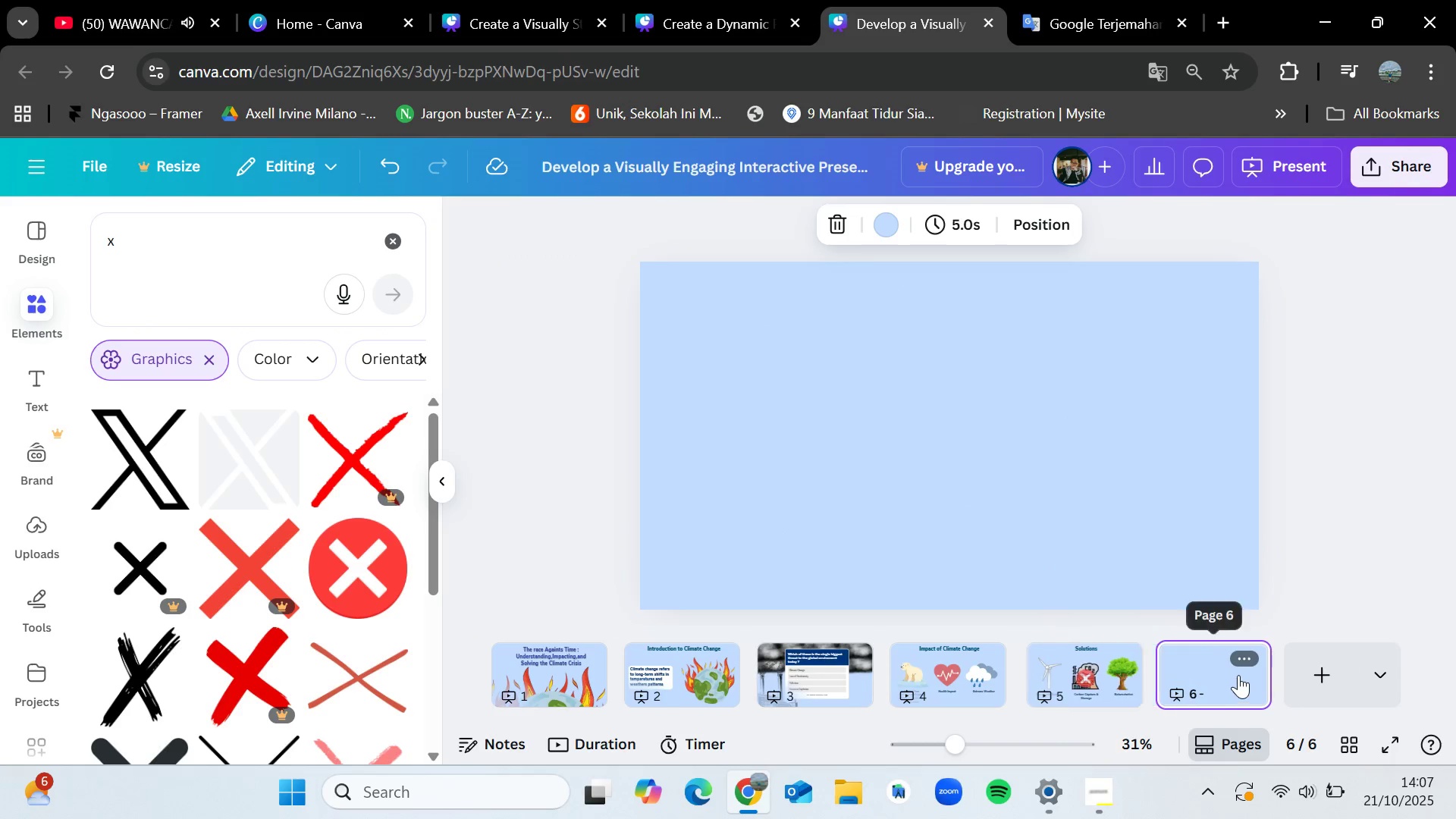 
key(Control+V)
 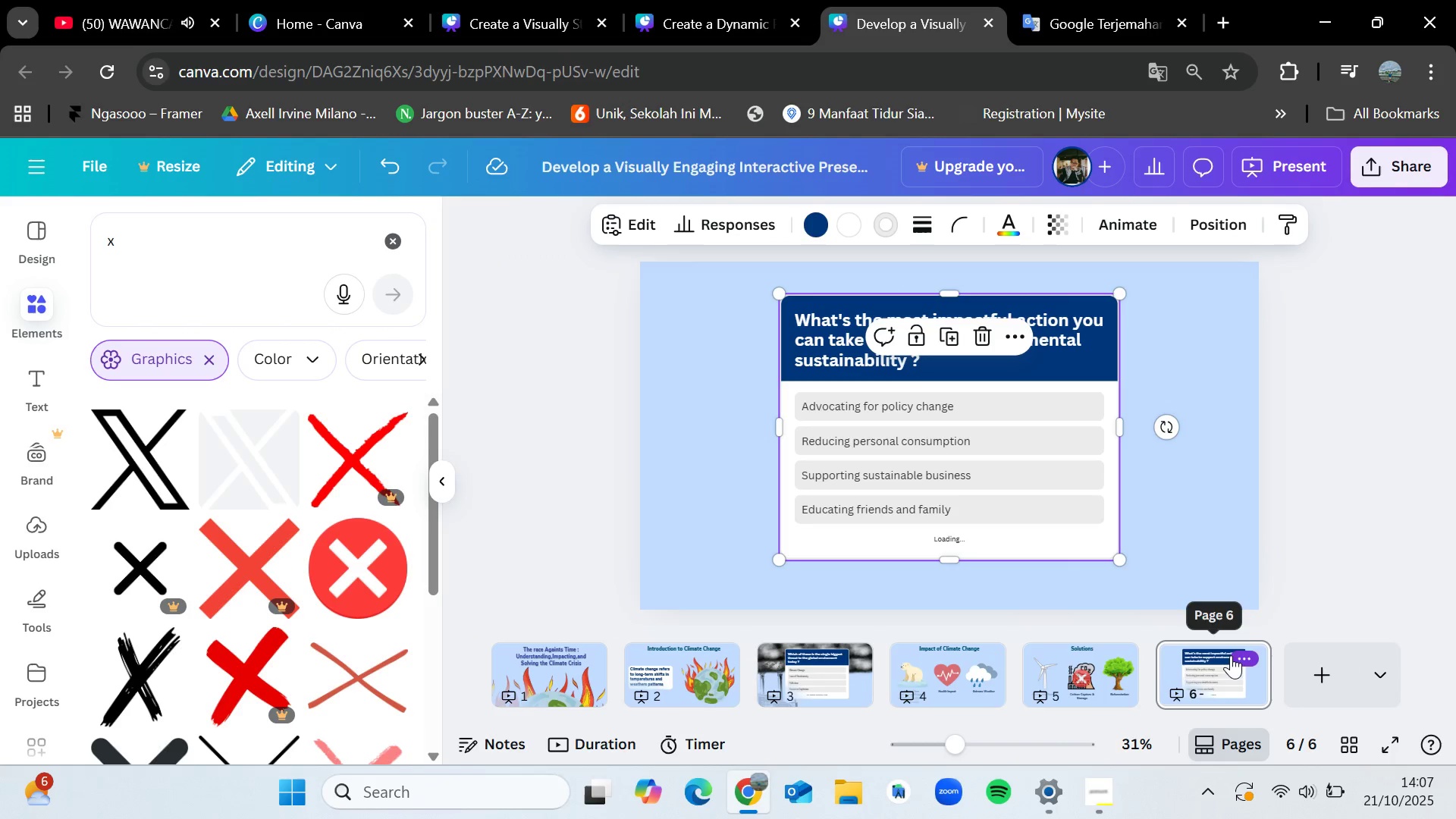 
left_click([1398, 444])
 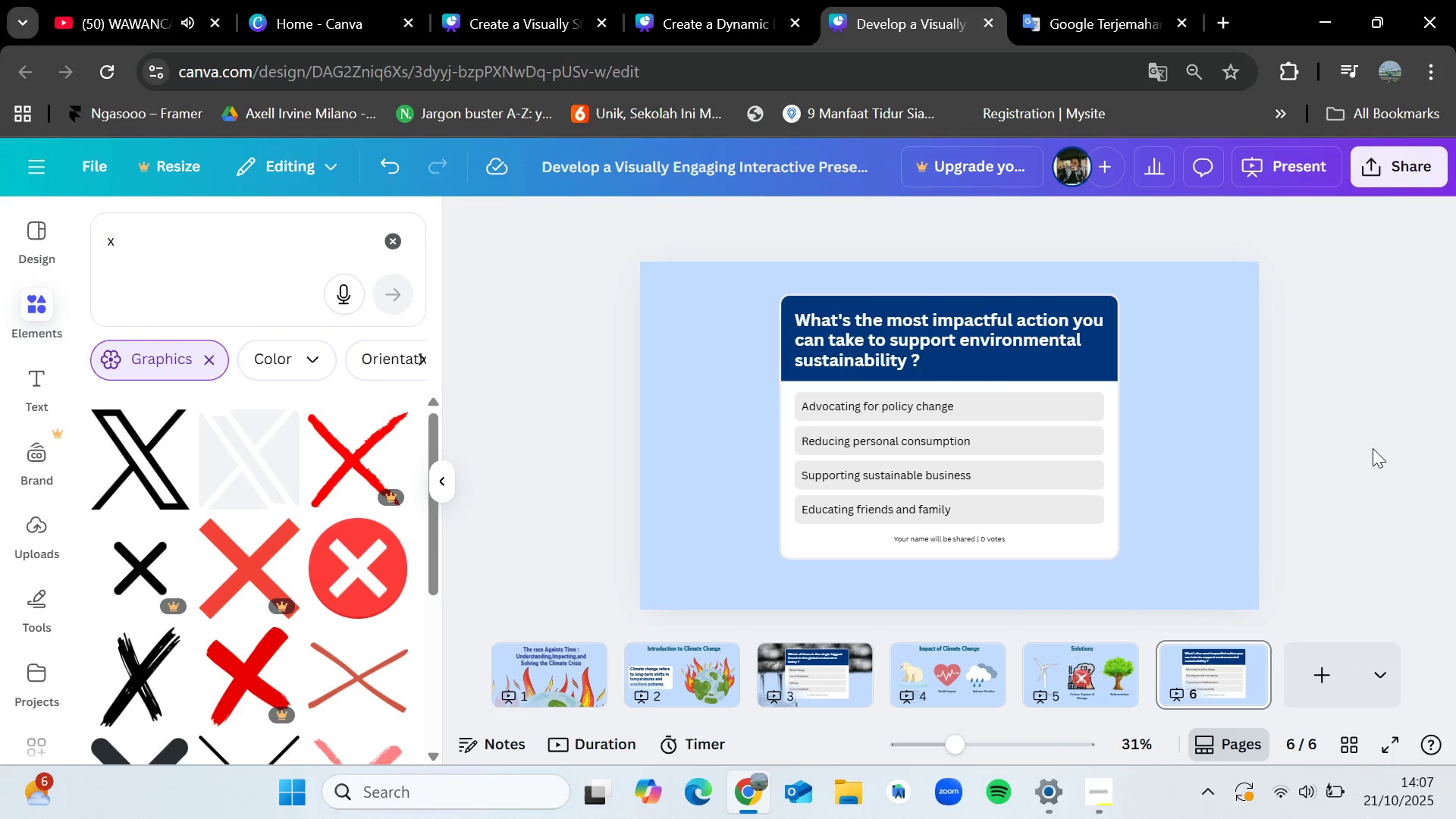 
wait(9.34)
 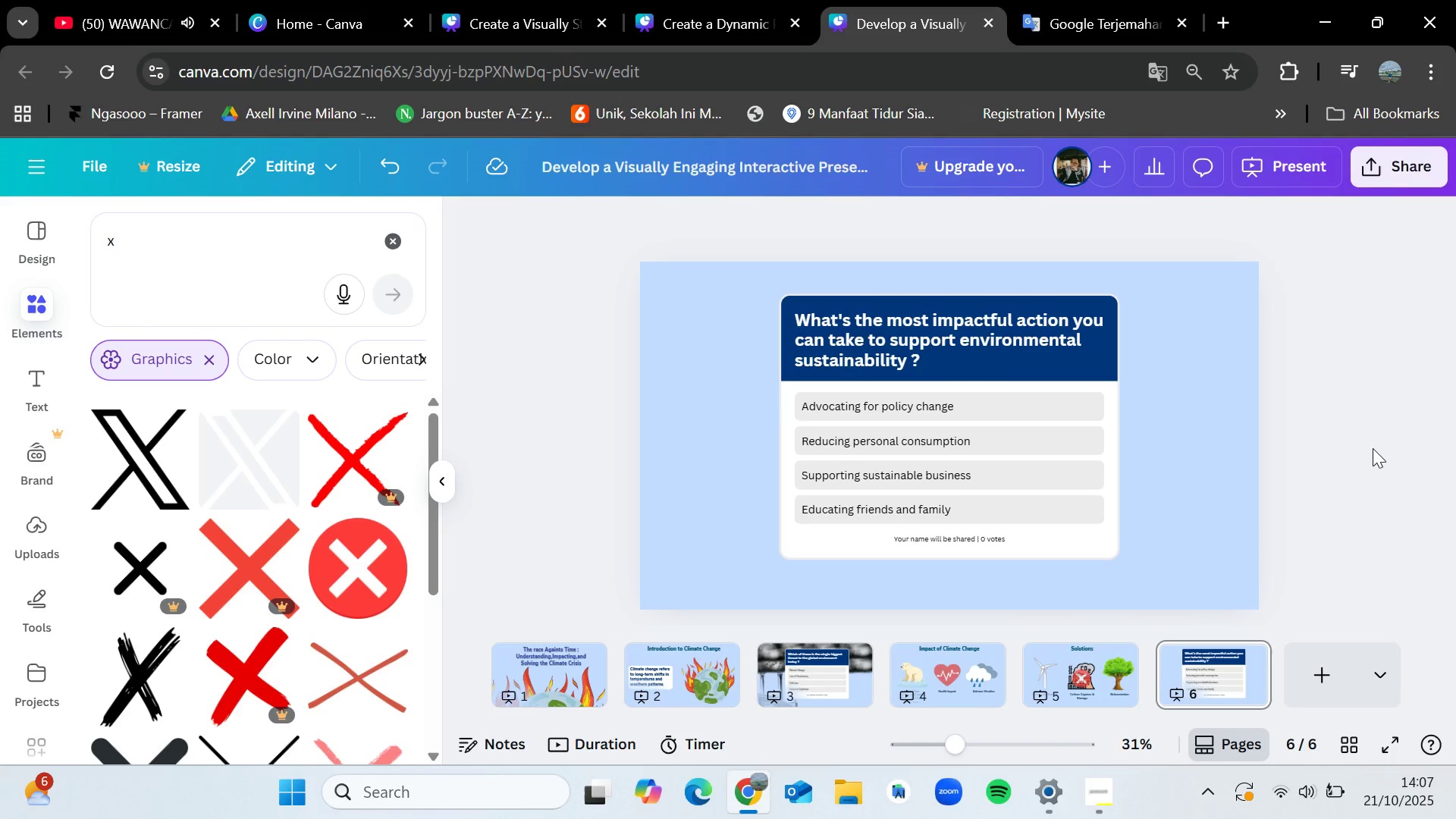 
left_click([622, 221])
 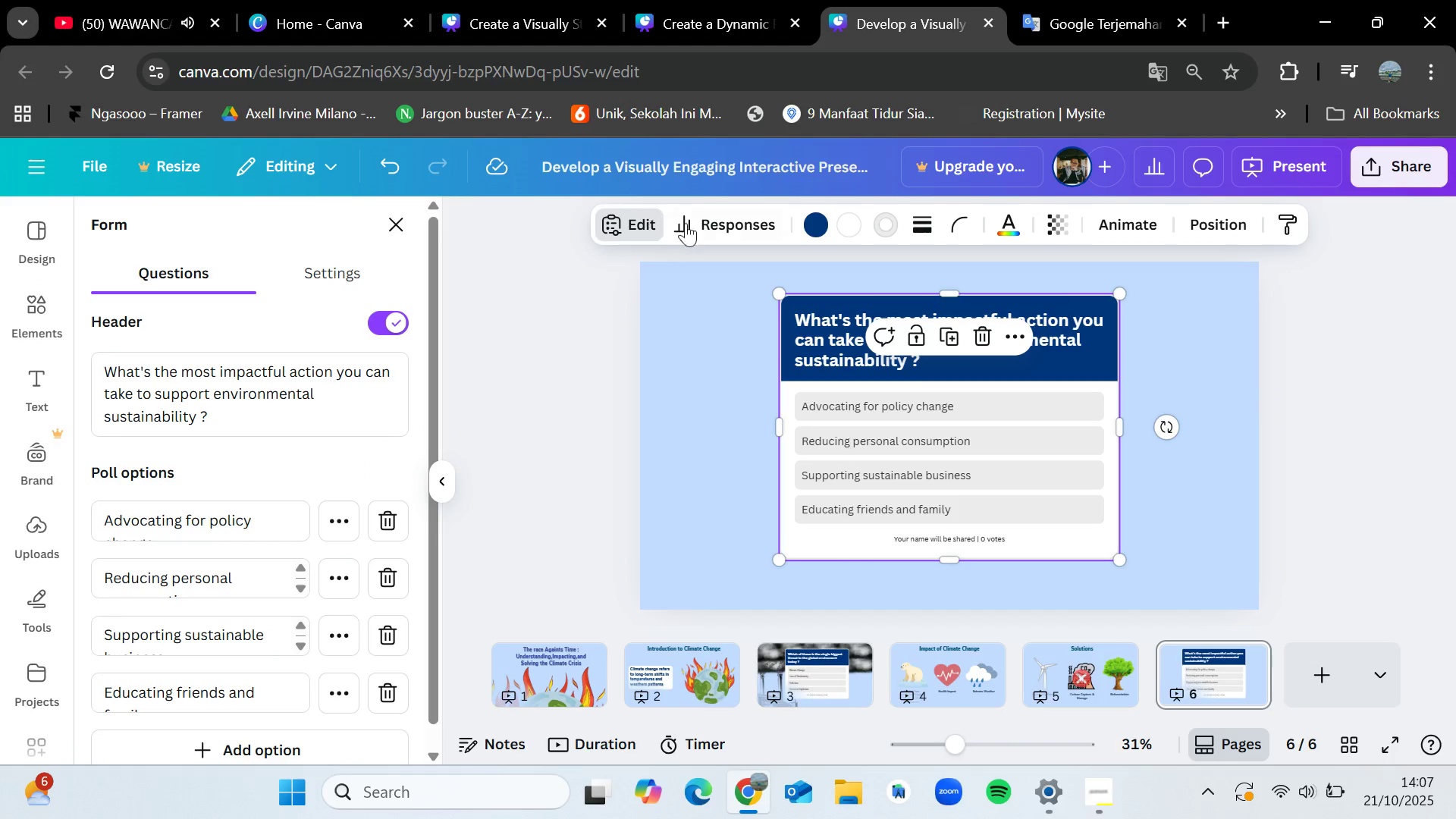 
left_click([655, 231])
 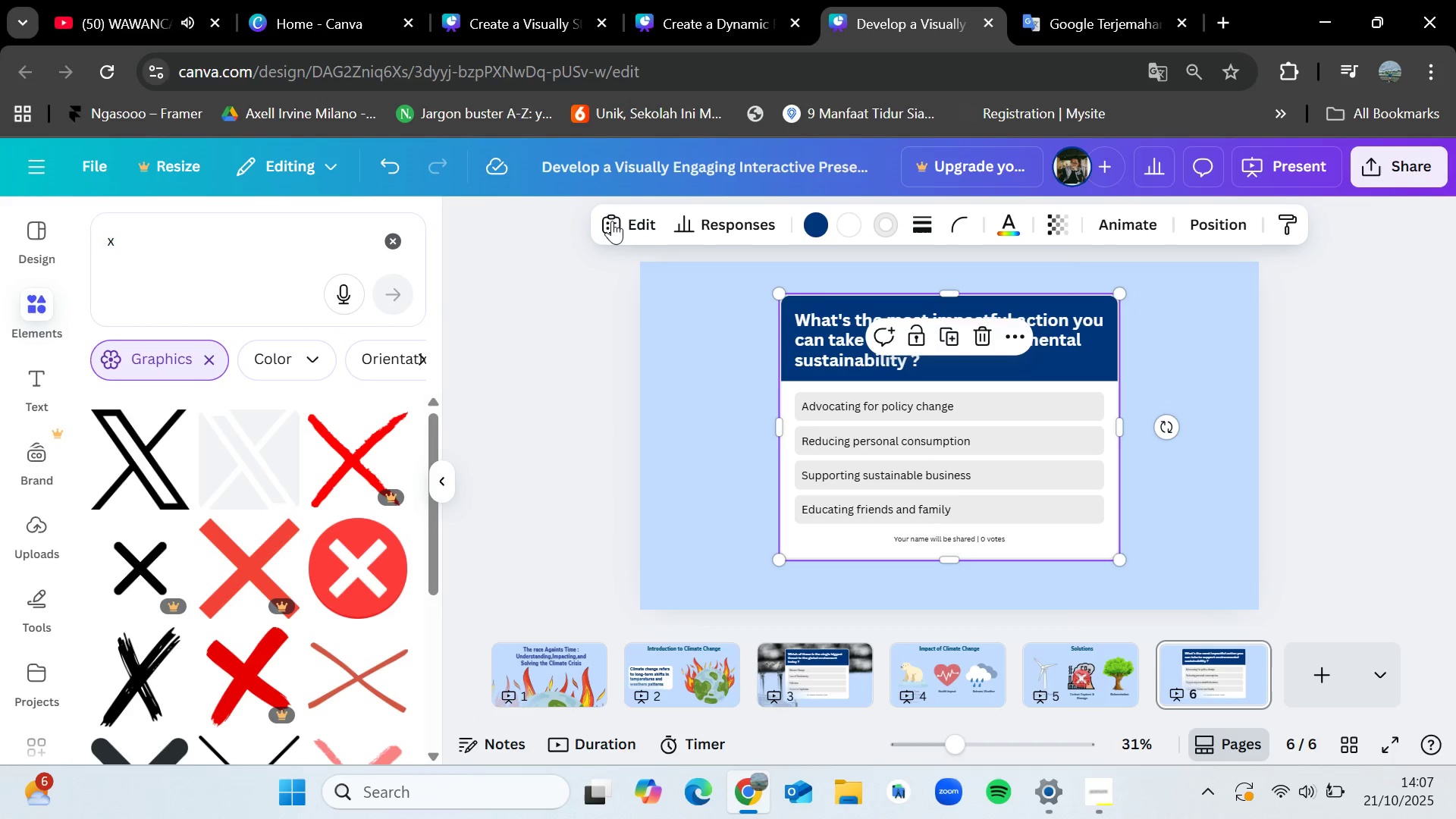 
left_click([629, 228])
 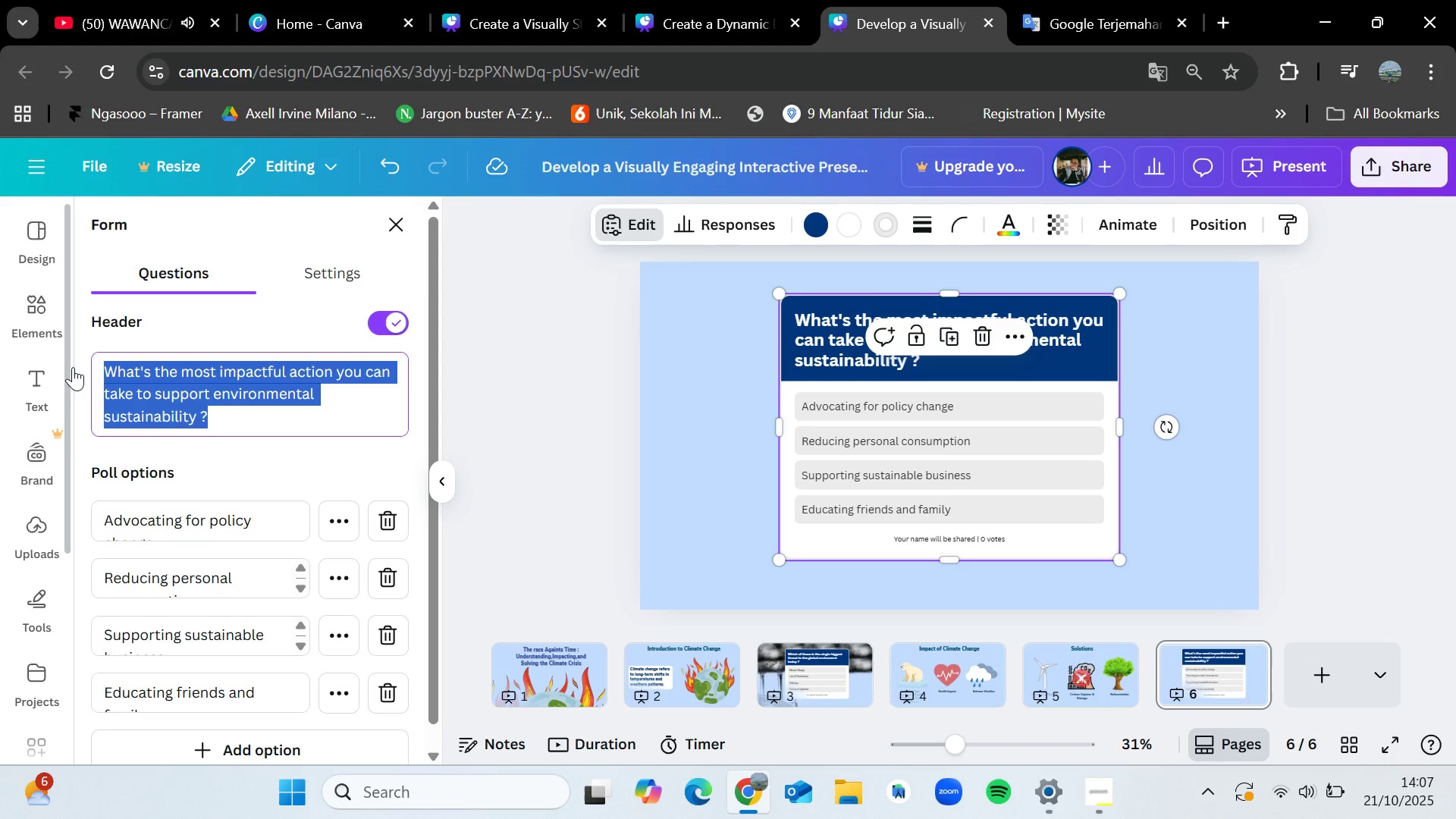 
wait(7.25)
 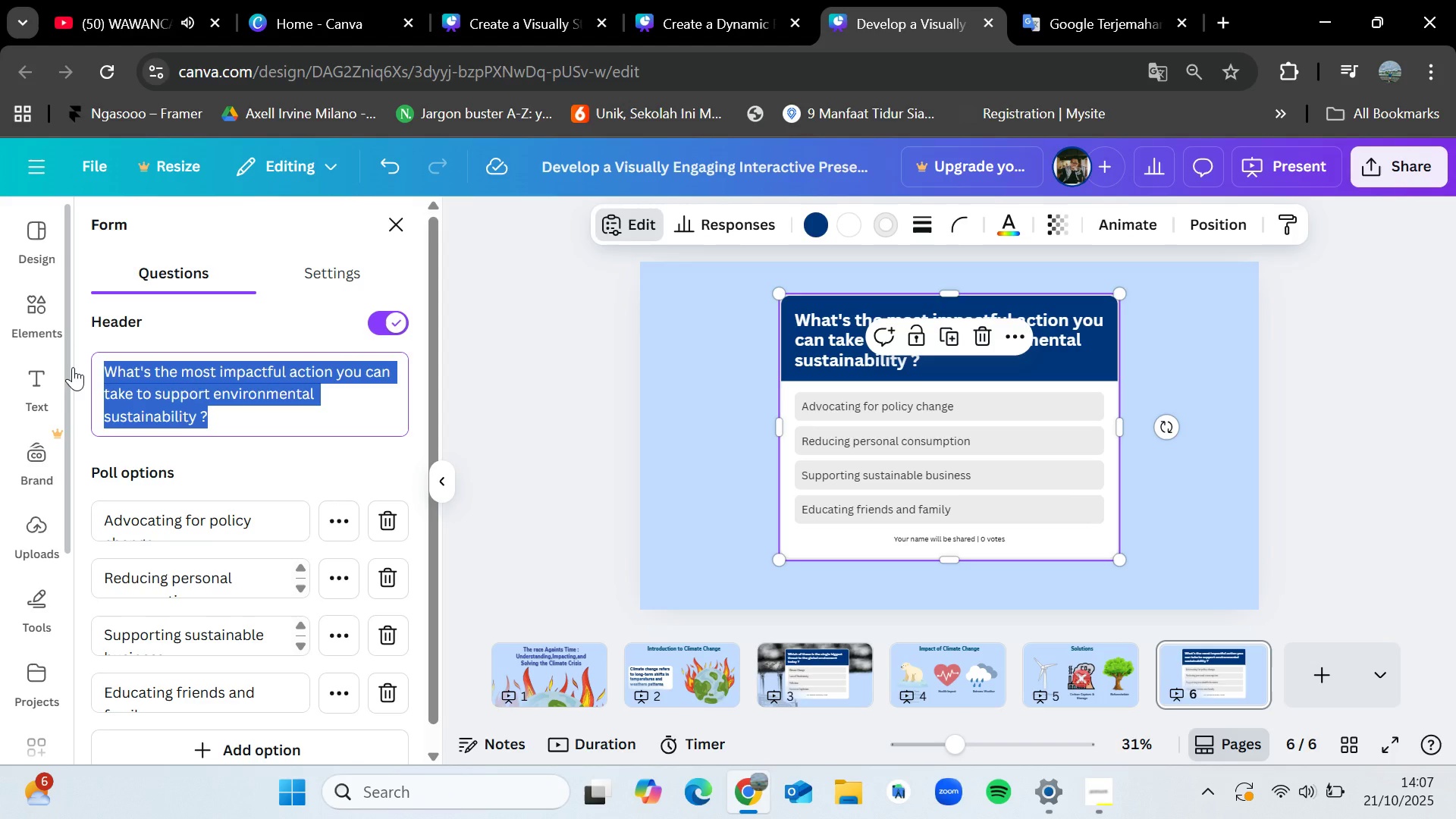 
key(Backspace)
type(Is the following statement a myth or a fact "The hole in the ozone layer)
 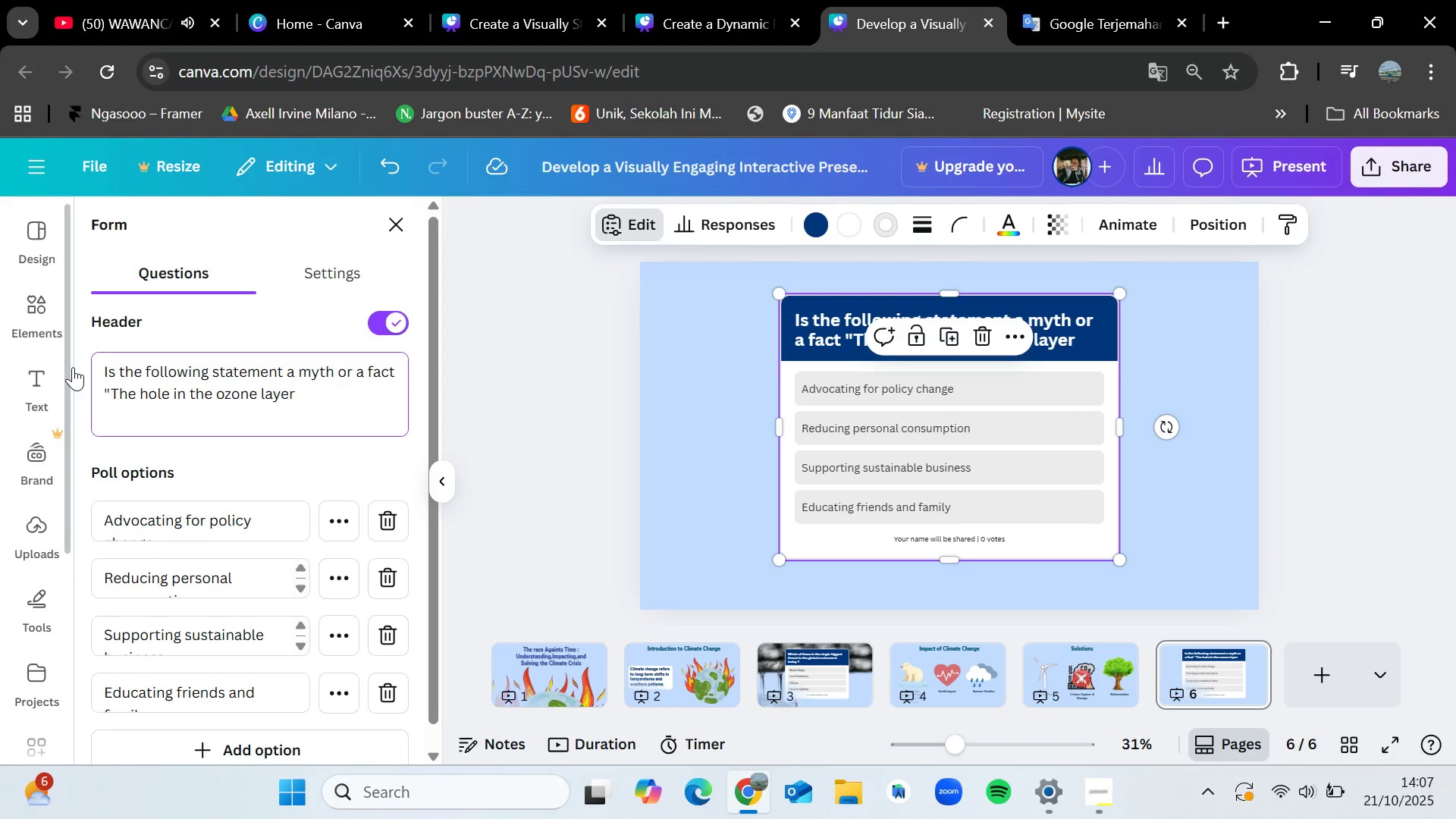 
wait(6.06)
 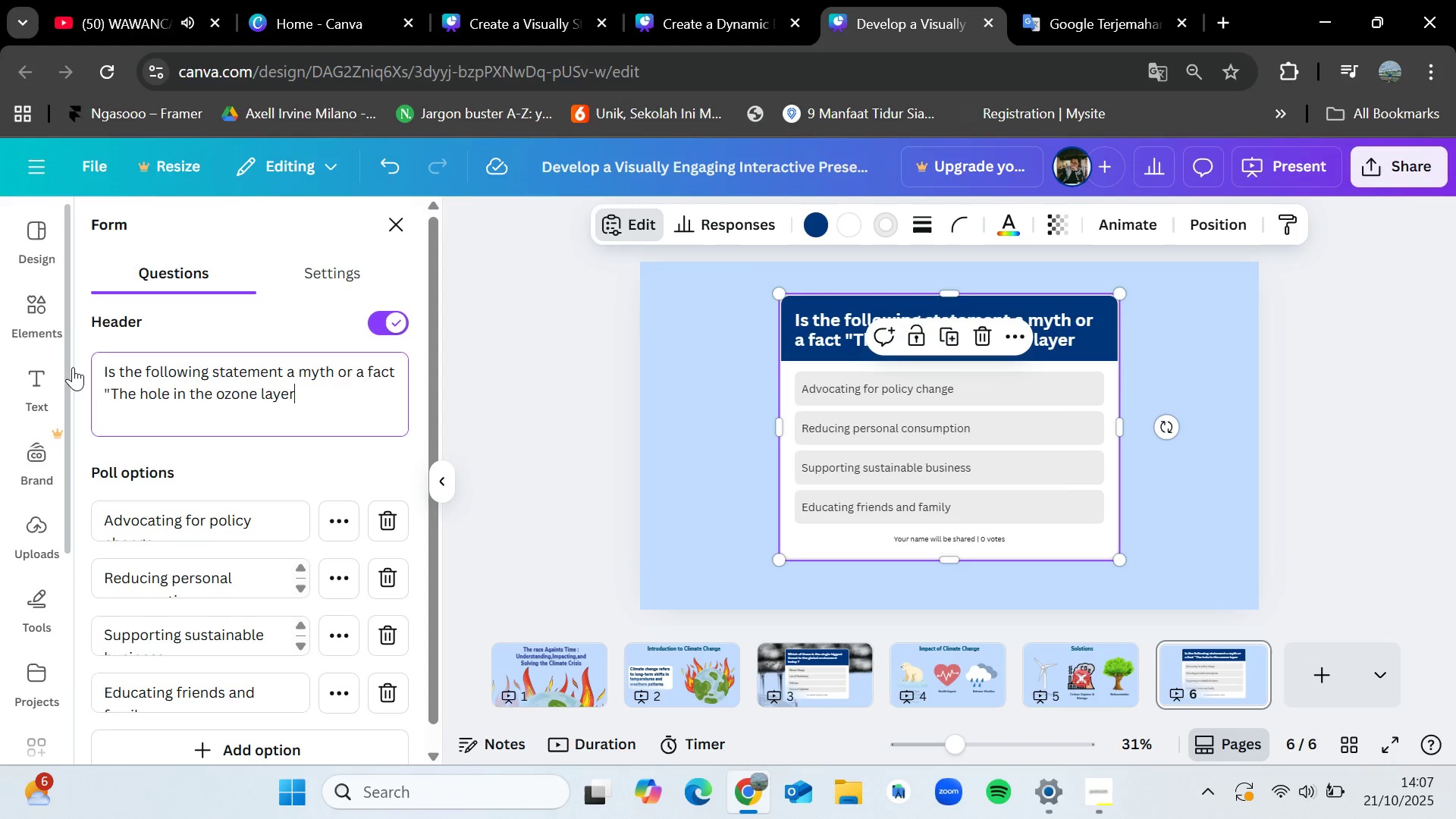 
type( is the main cause)
 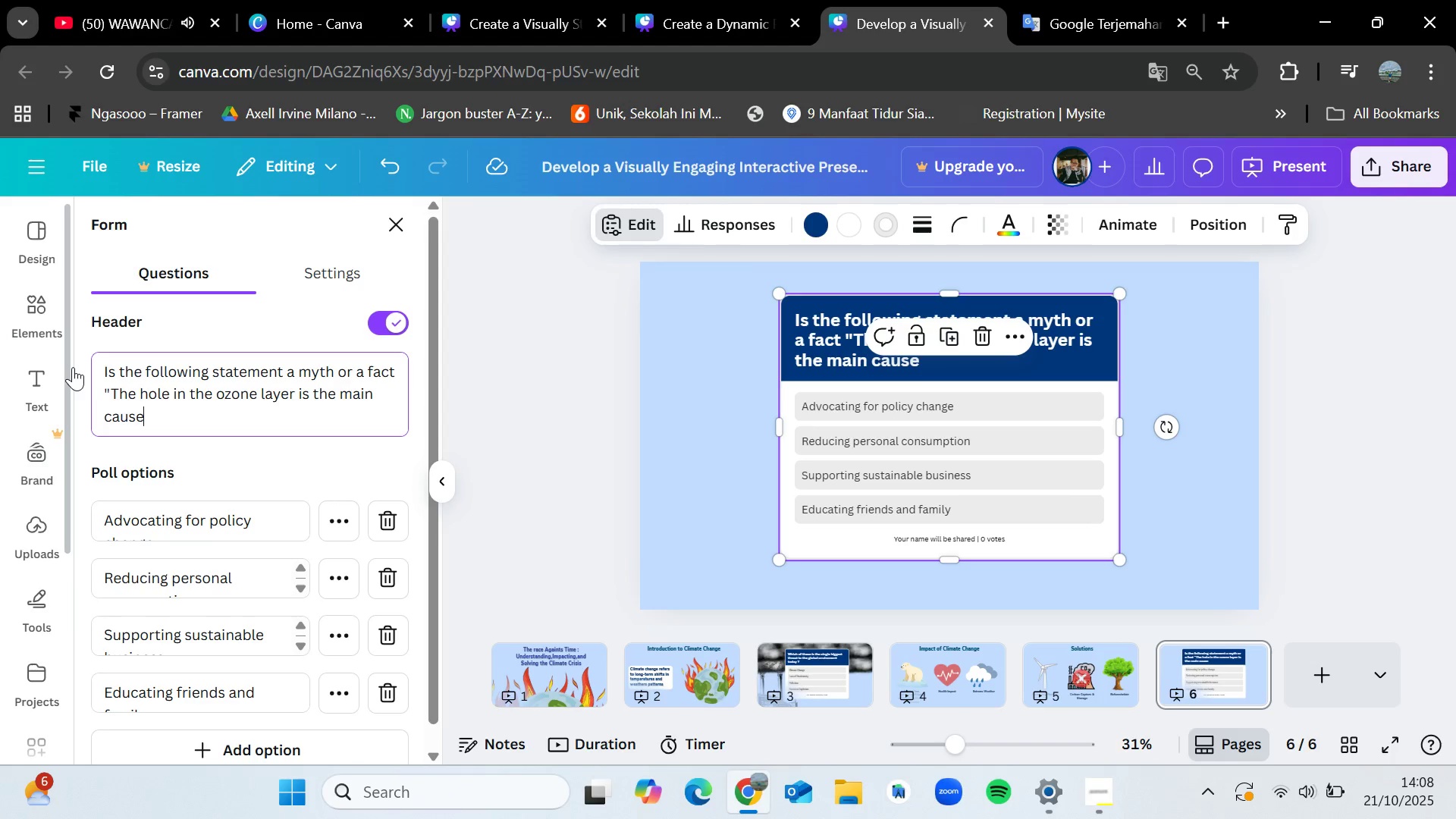 
type( of global warming")
 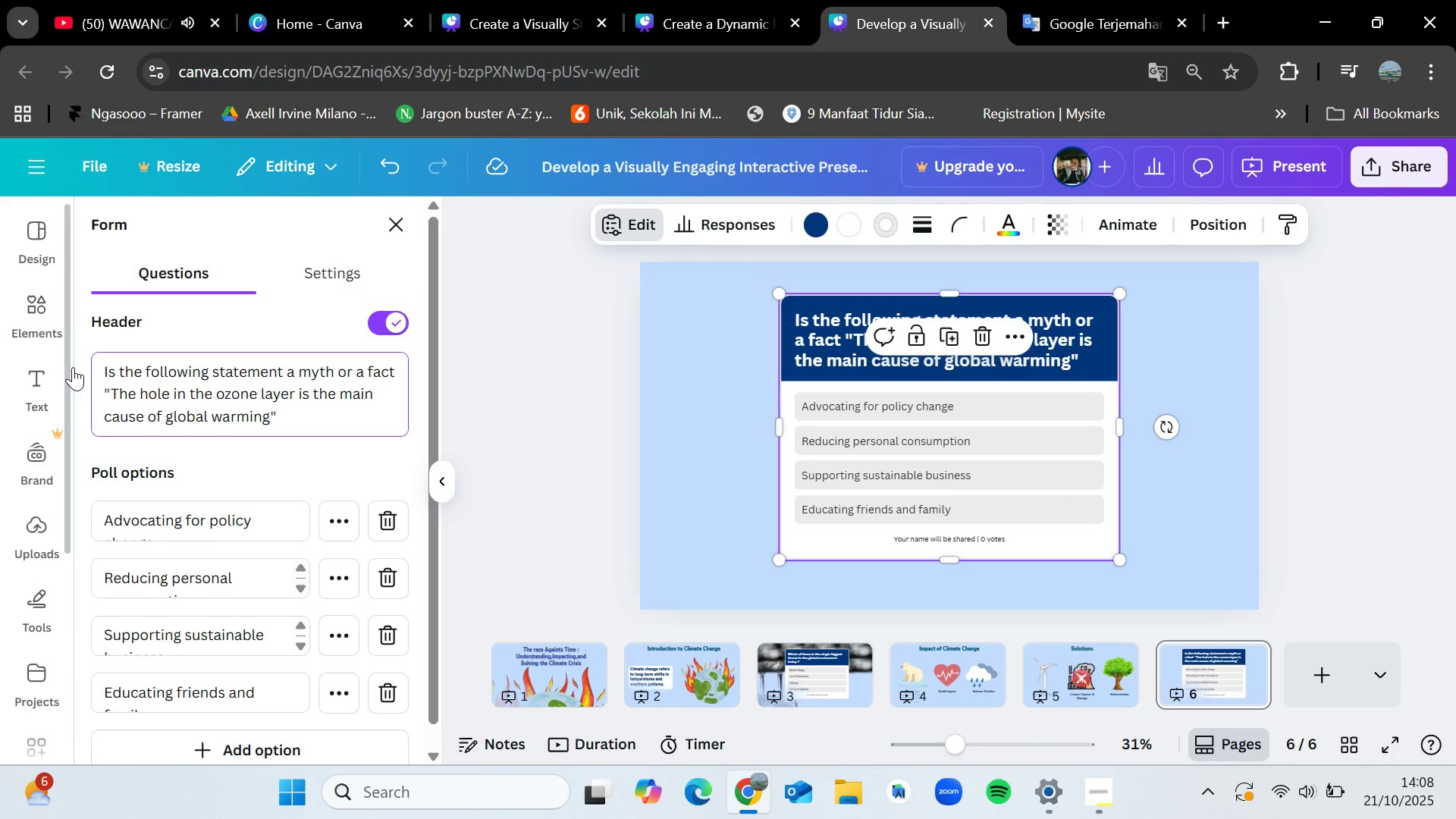 
wait(6.29)
 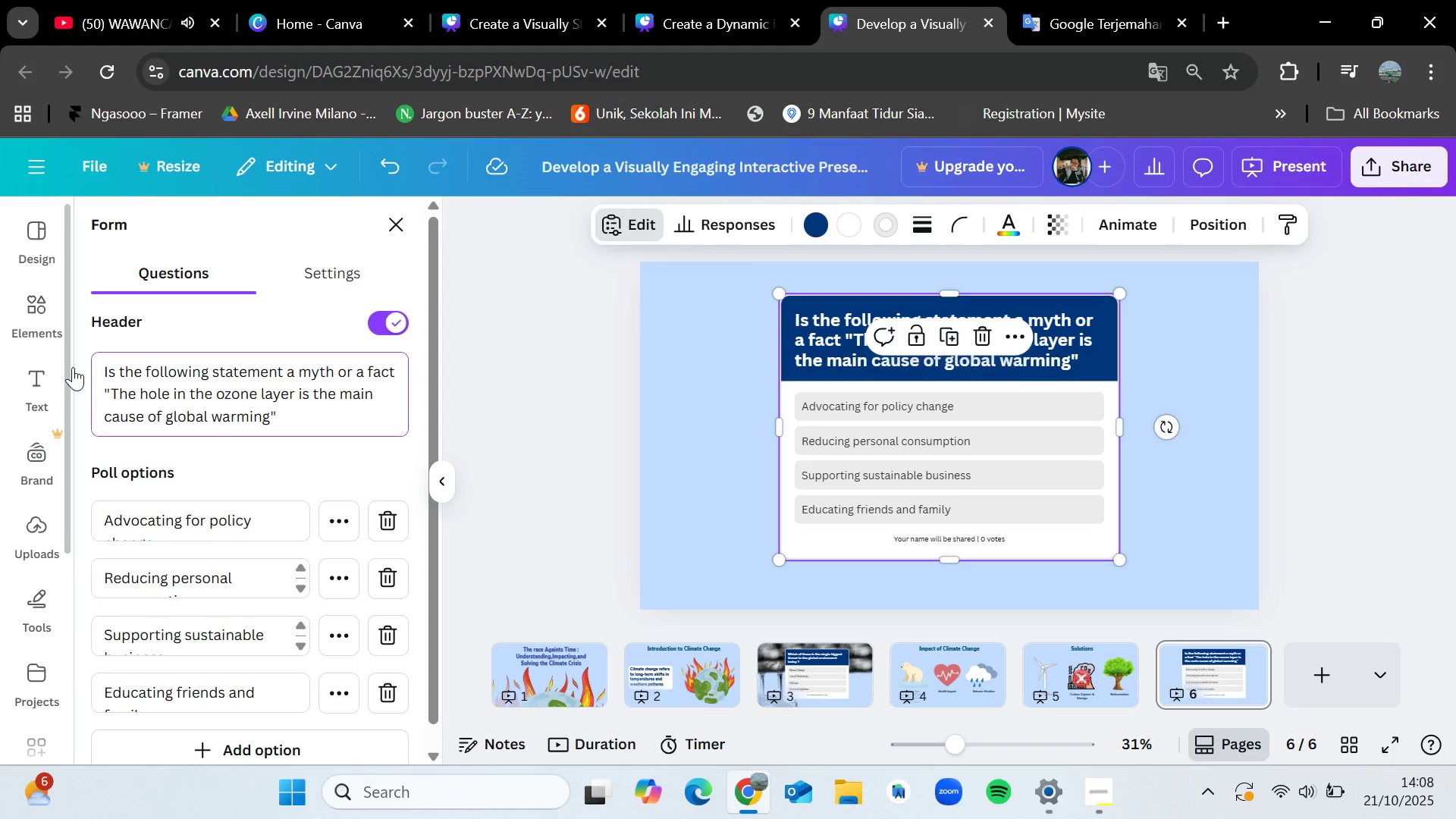 
left_click([401, 637])
 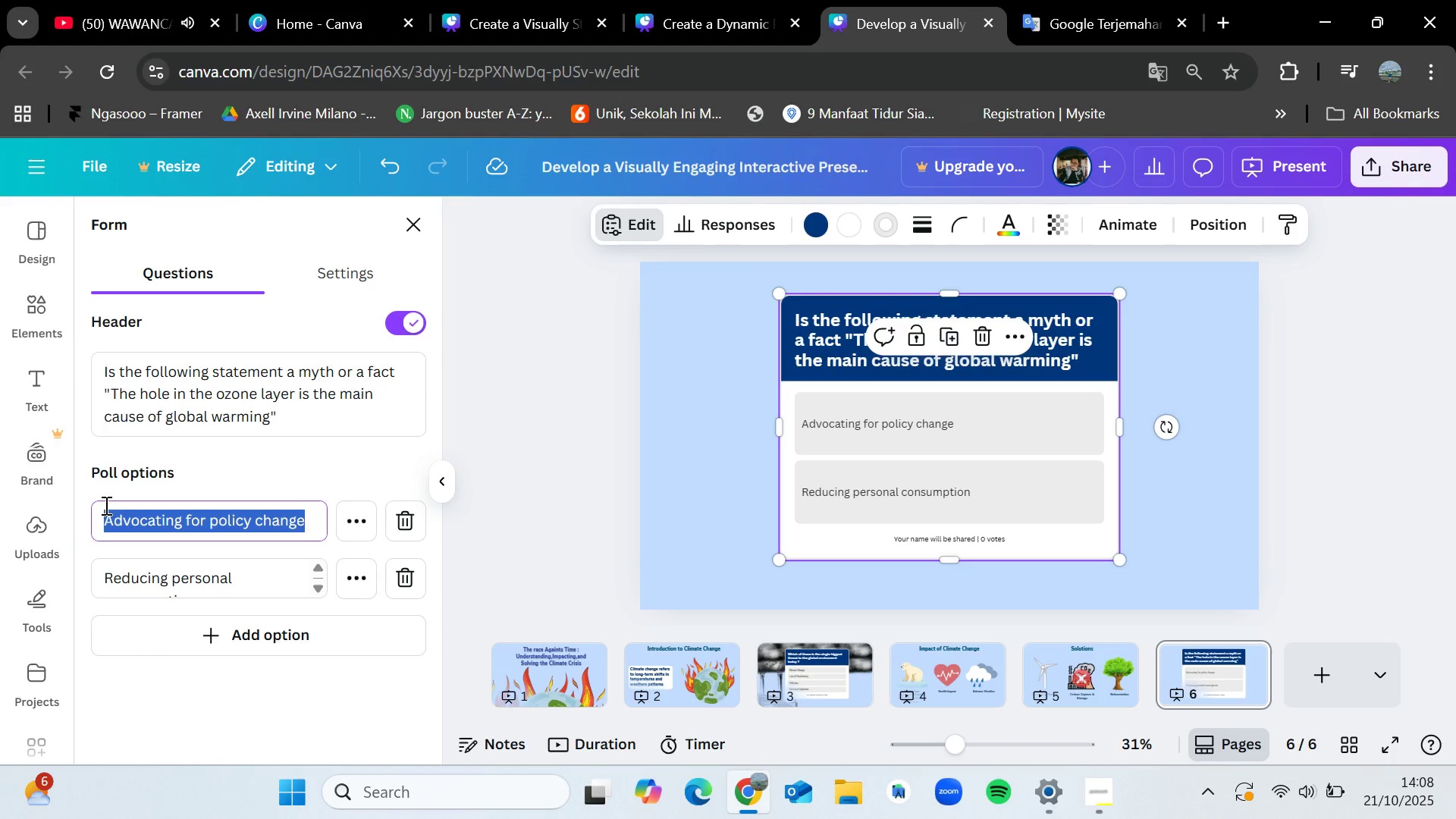 
key(Backspace)
type(True)
key(Backspace)
type(Fa)
key(Backspace)
type(False)
 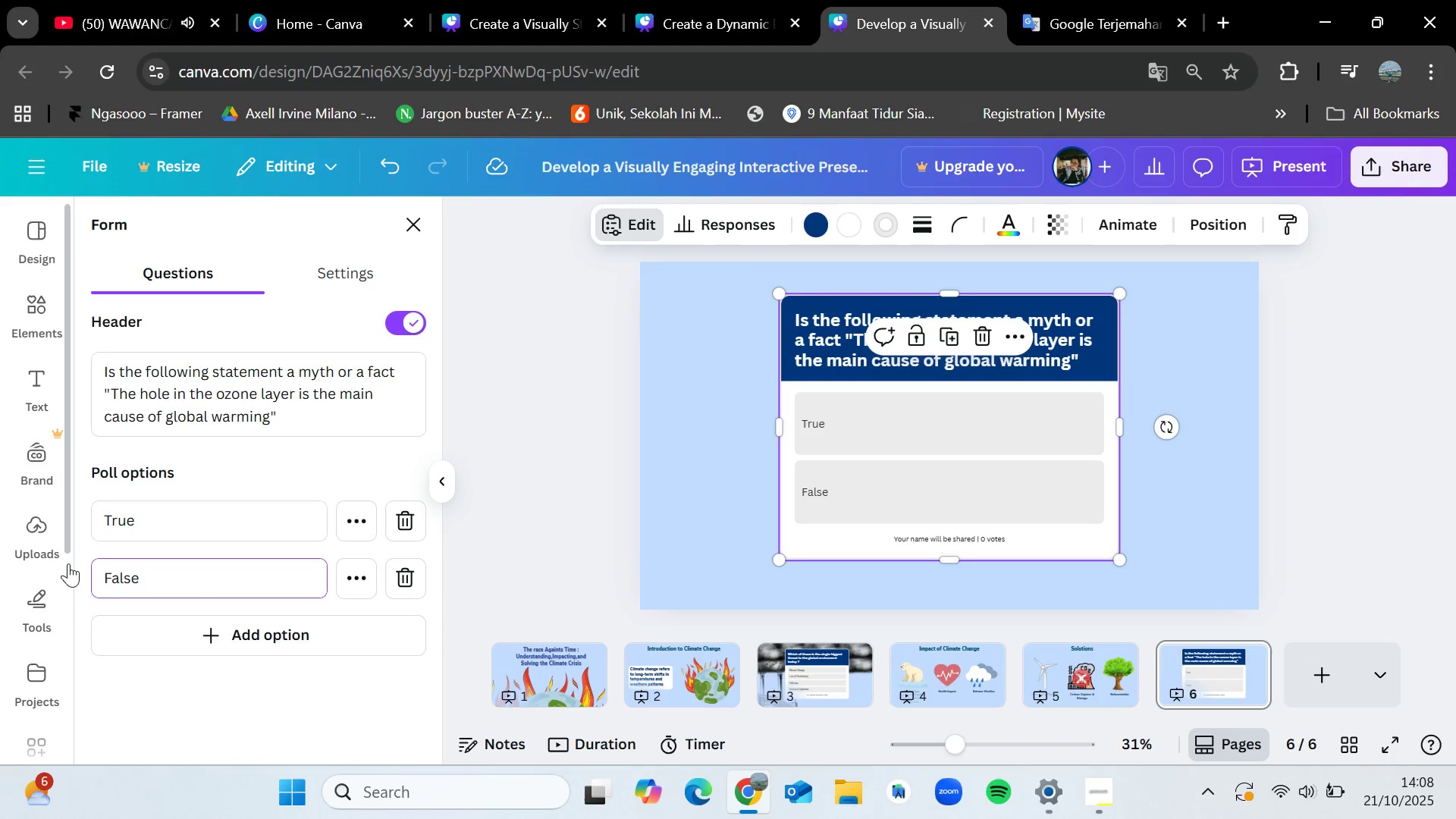 
left_click([573, 408])
 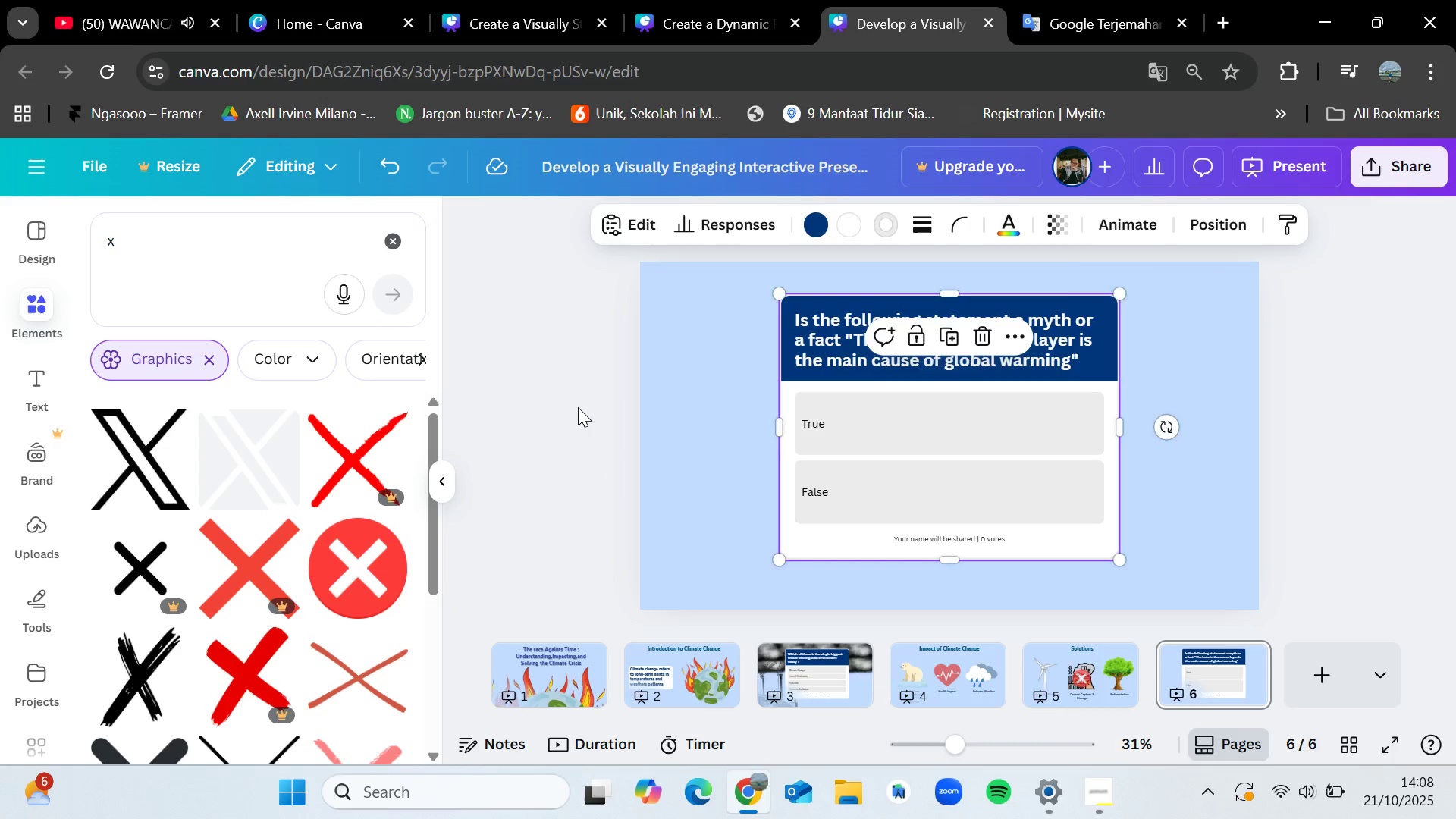 
left_click([578, 407])
 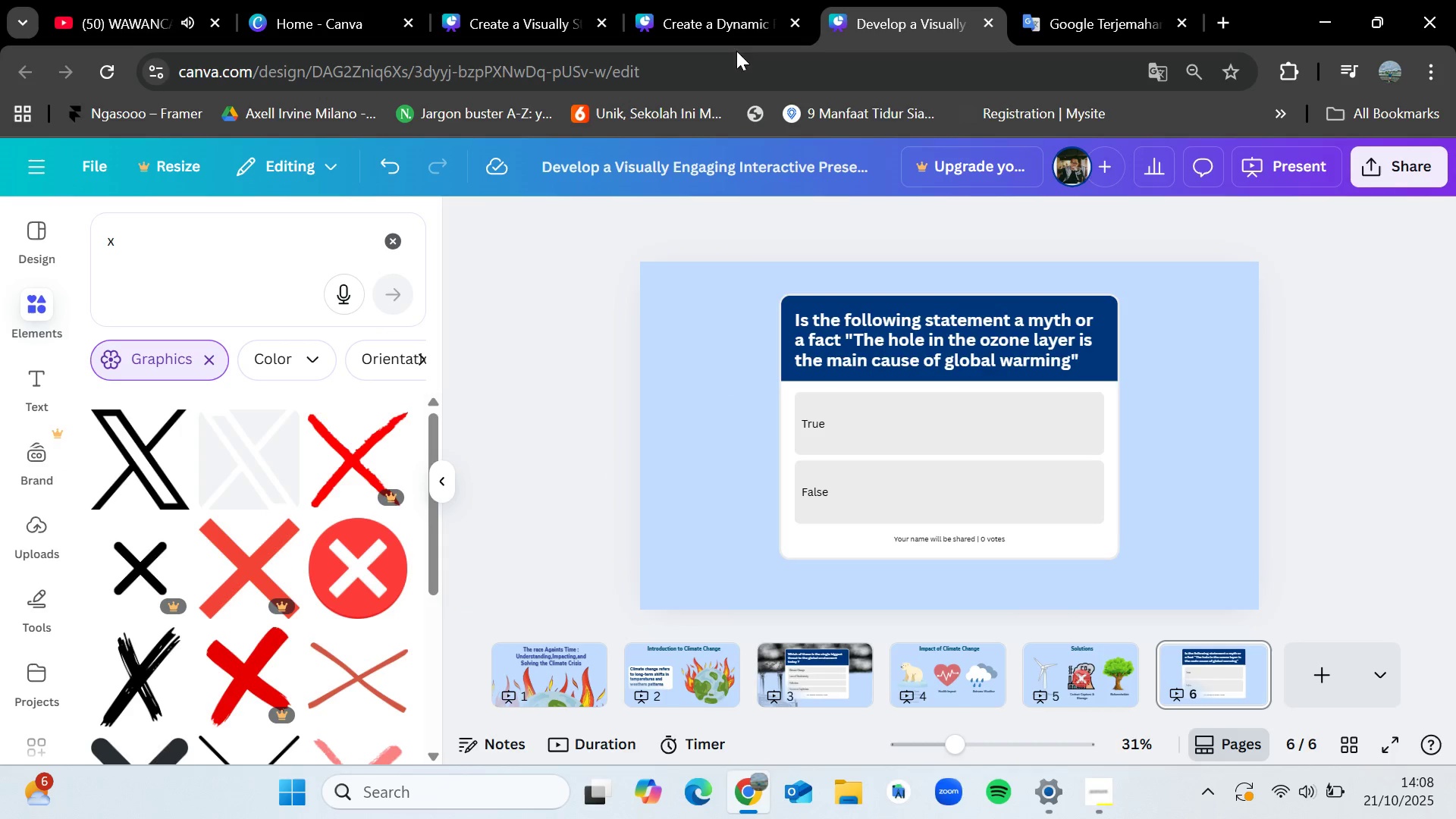 
left_click([689, 0])
 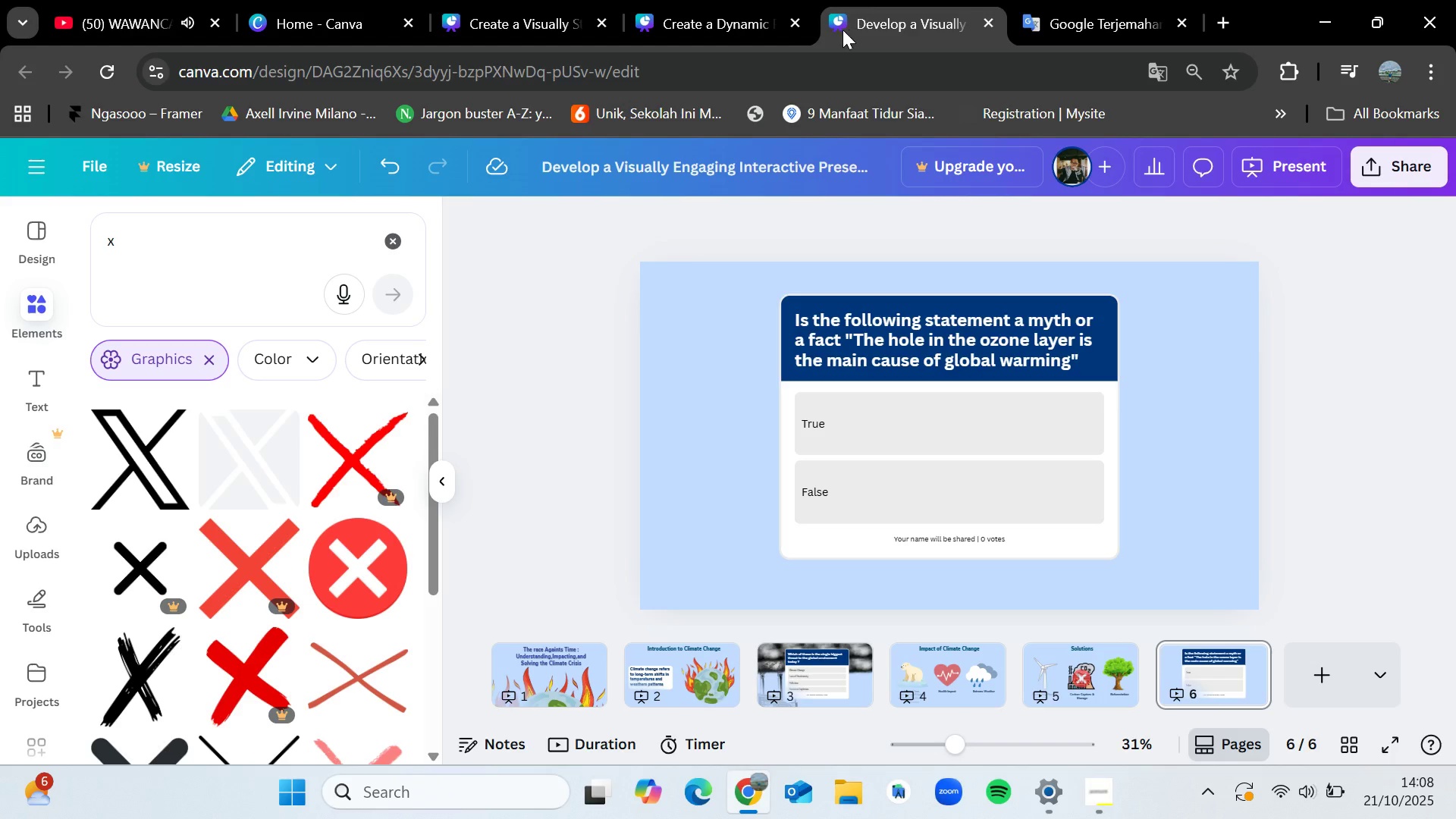 
mouse_move([915, 314])
 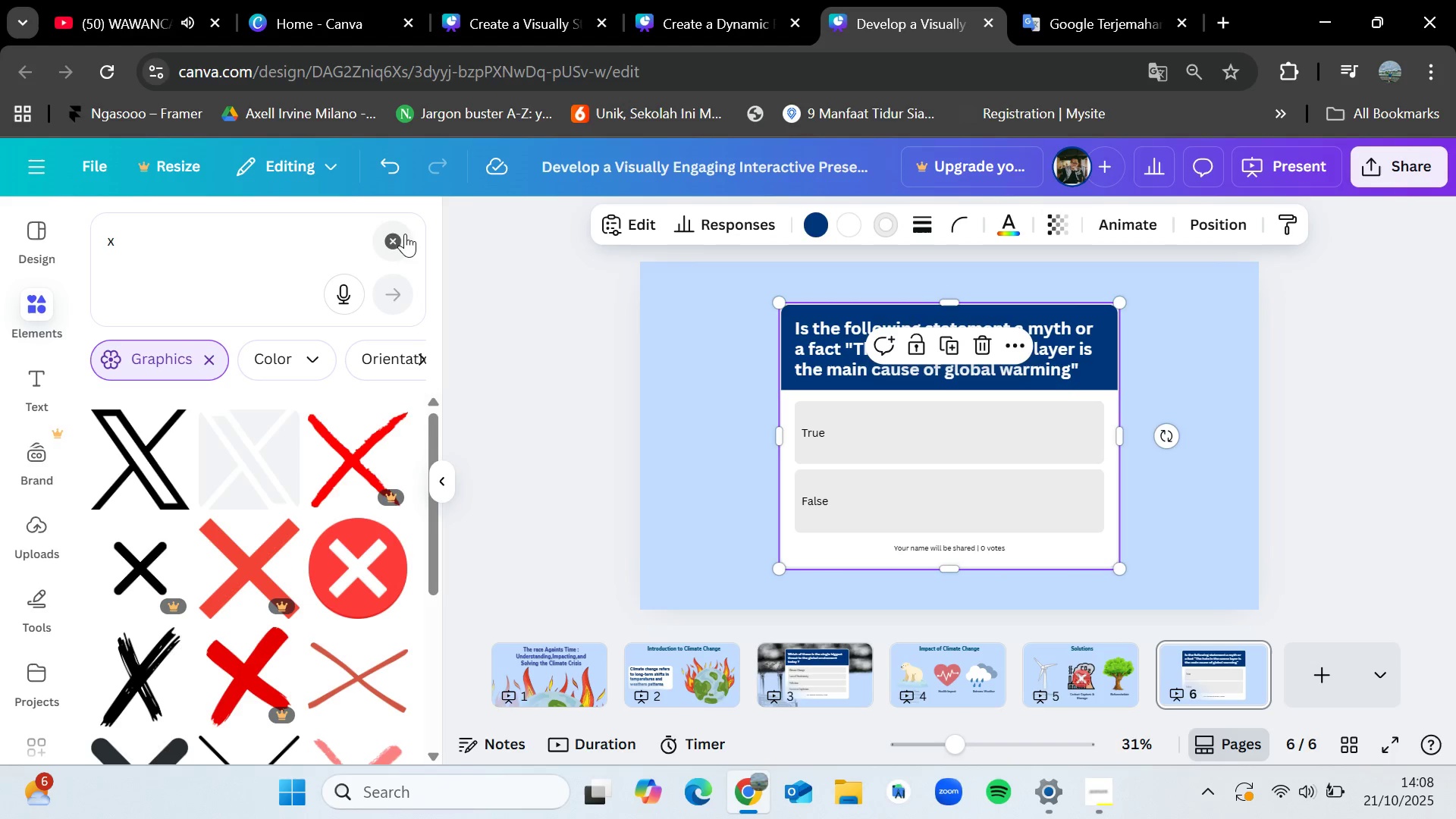 
left_click([398, 235])
 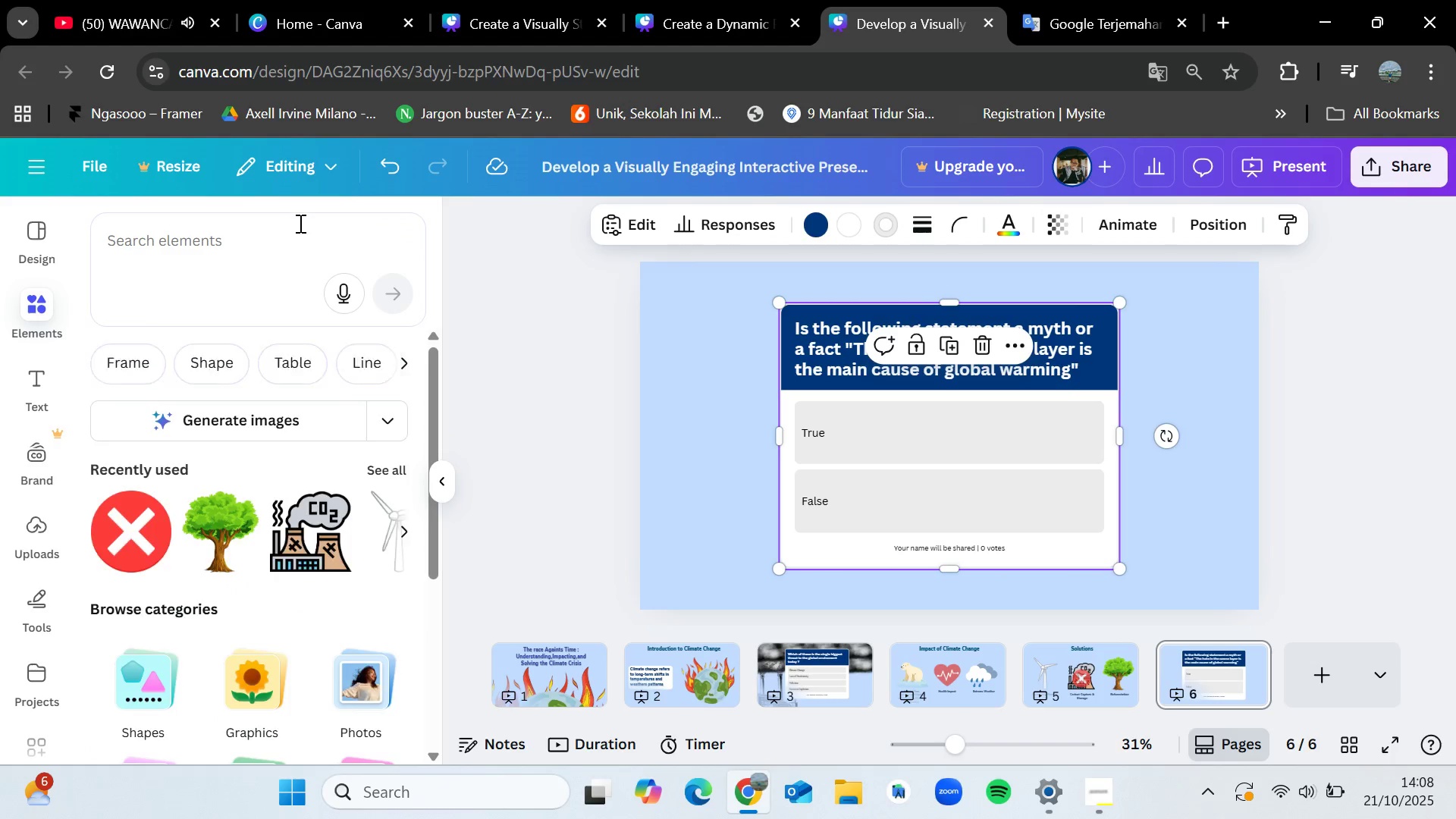 
left_click([299, 223])
 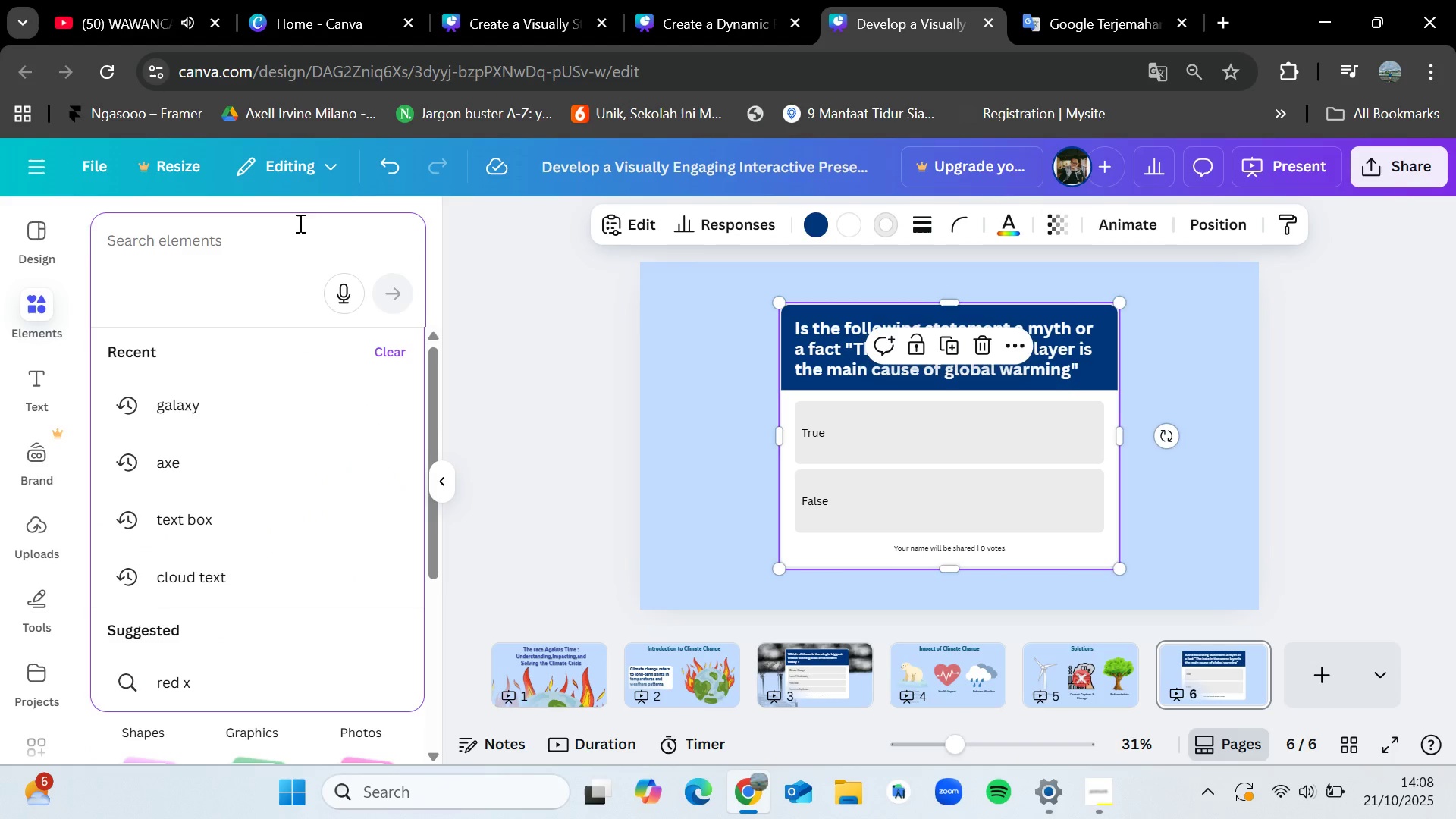 
type(ozone)
 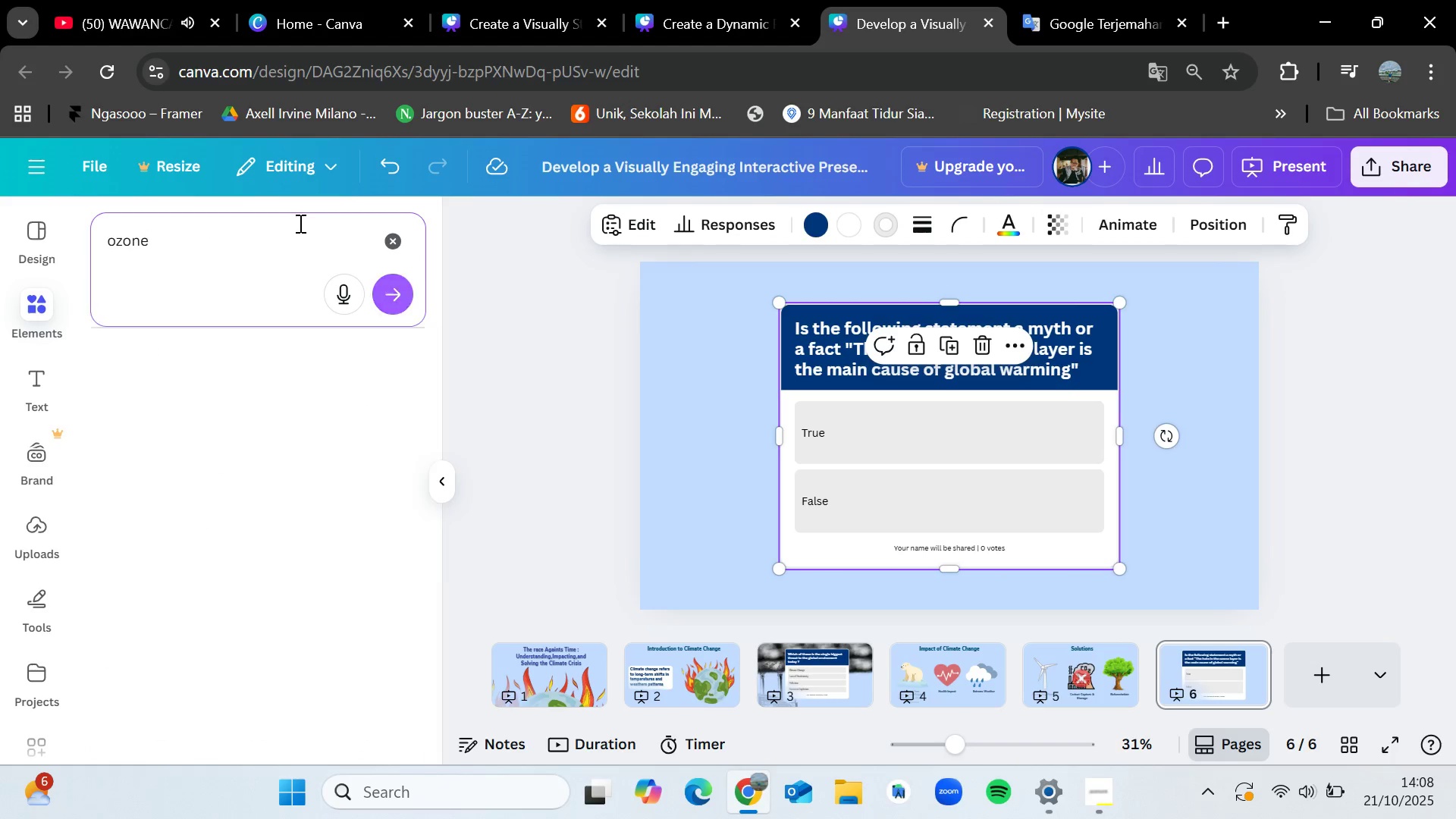 
key(Enter)
 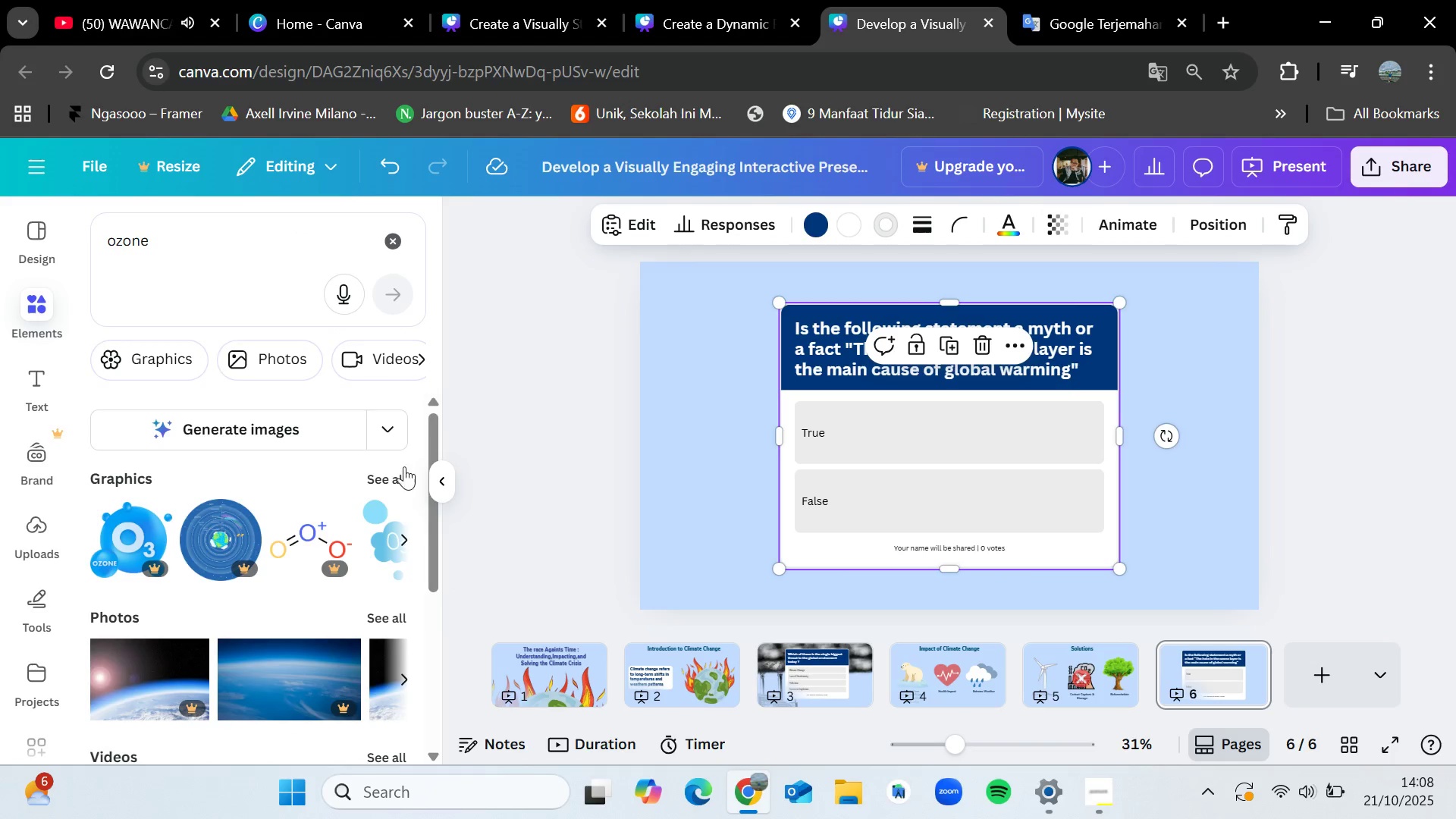 
left_click([391, 476])
 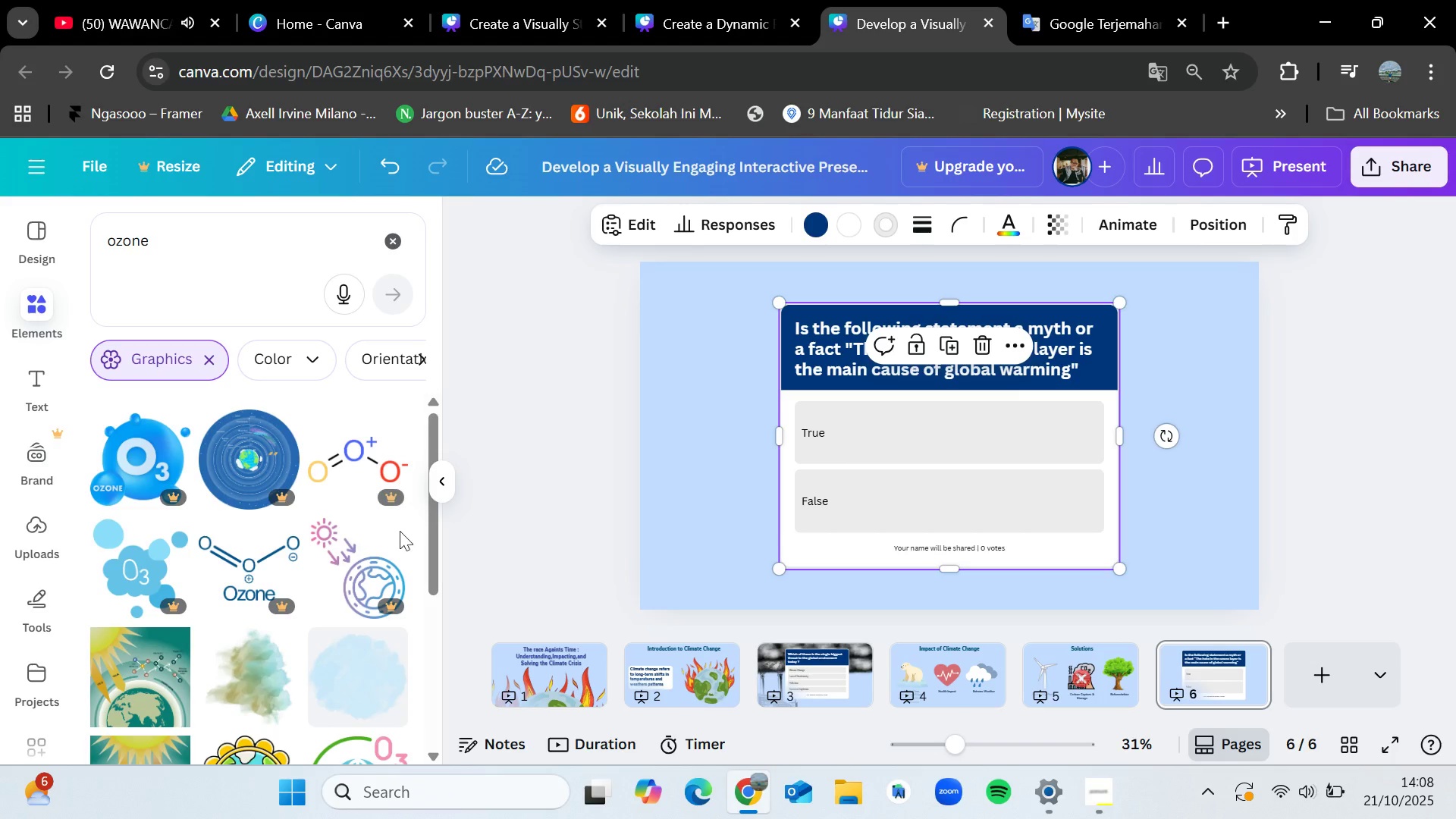 
scroll: coordinate [315, 584], scroll_direction: down, amount: 4.0
 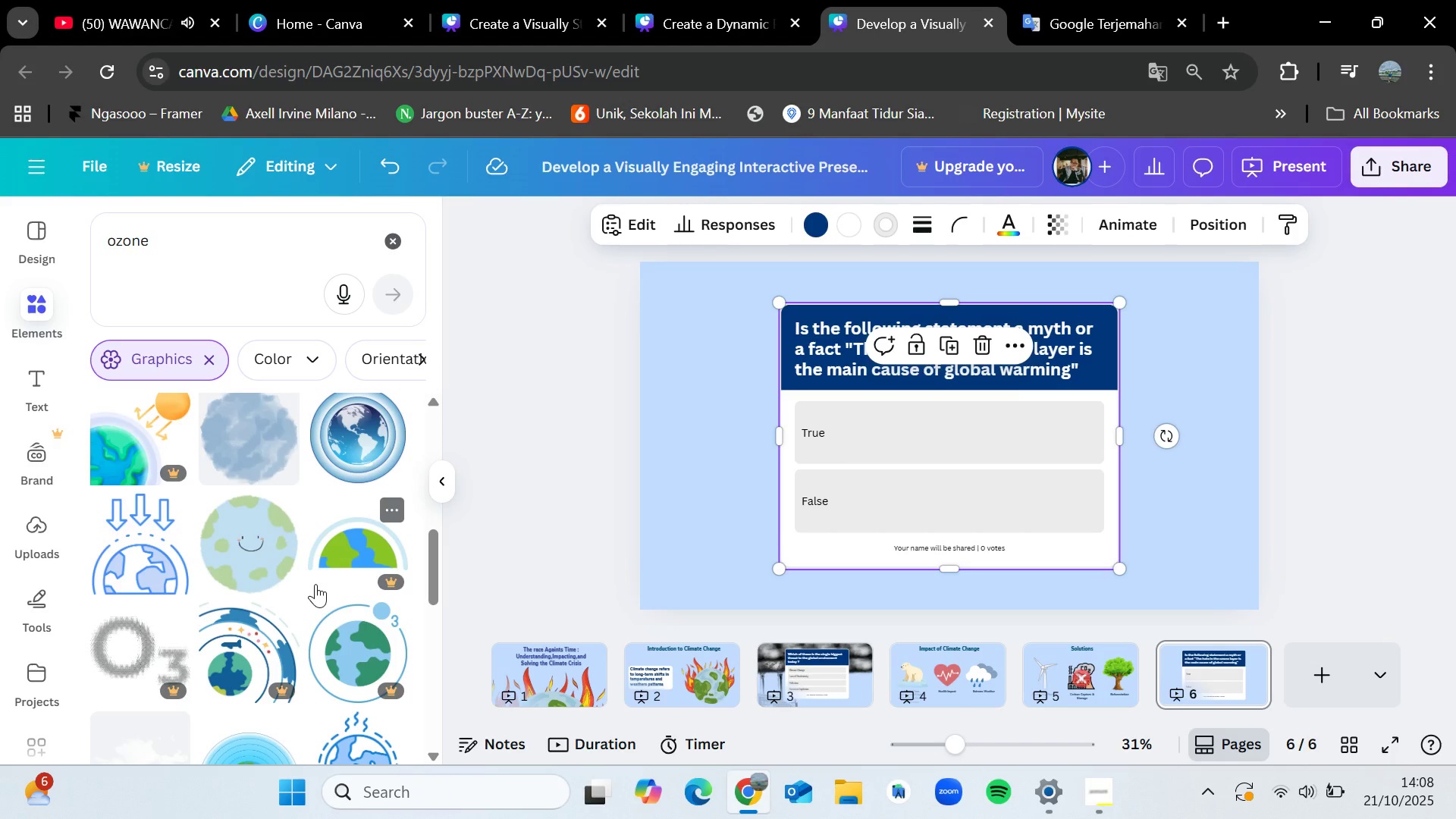 
scroll: coordinate [315, 584], scroll_direction: up, amount: 1.0
 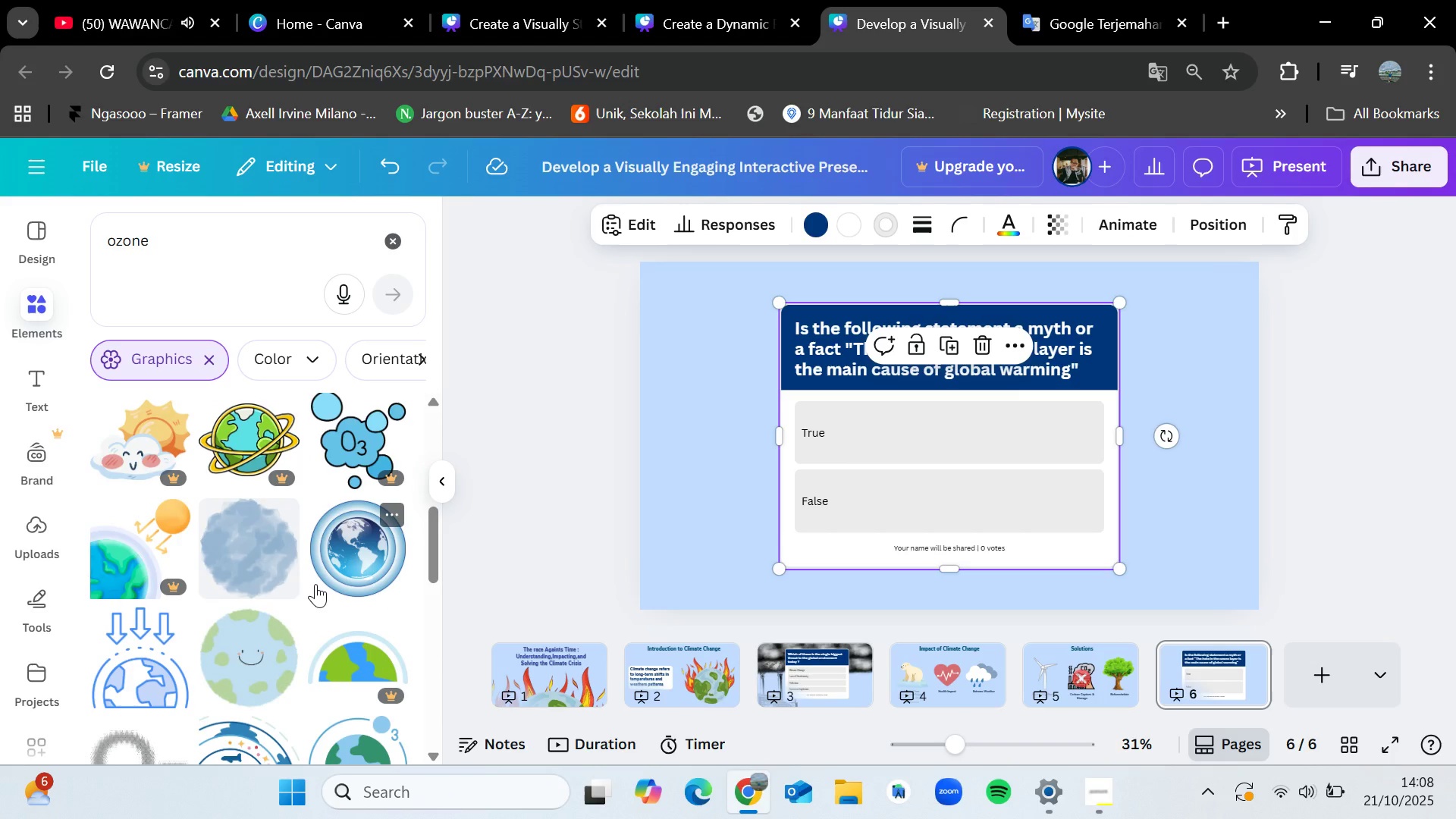 
scroll: coordinate [315, 584], scroll_direction: none, amount: 0.0
 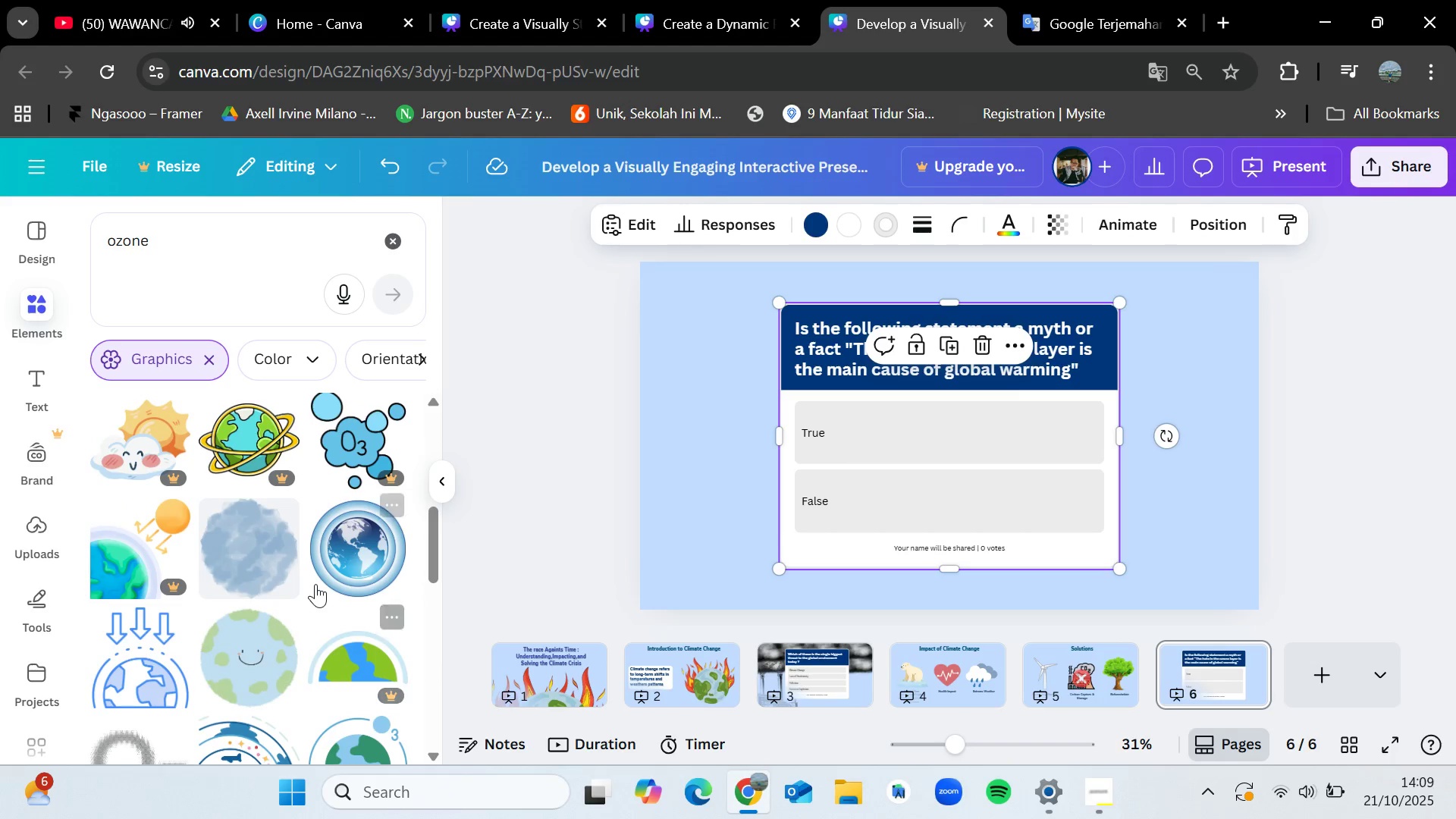 
scroll: coordinate [315, 584], scroll_direction: down, amount: 2.0
 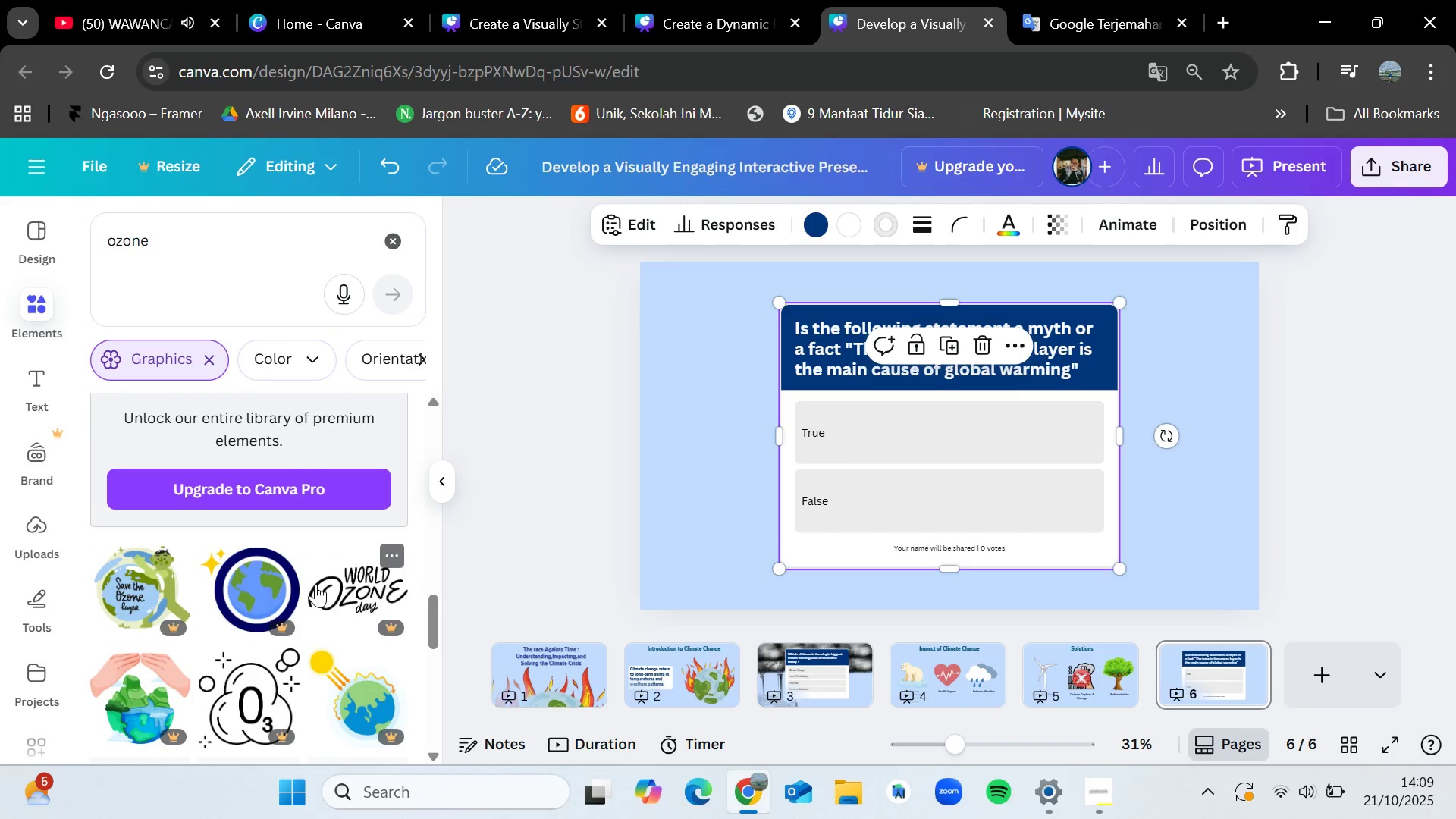 
scroll: coordinate [315, 584], scroll_direction: up, amount: 7.0
 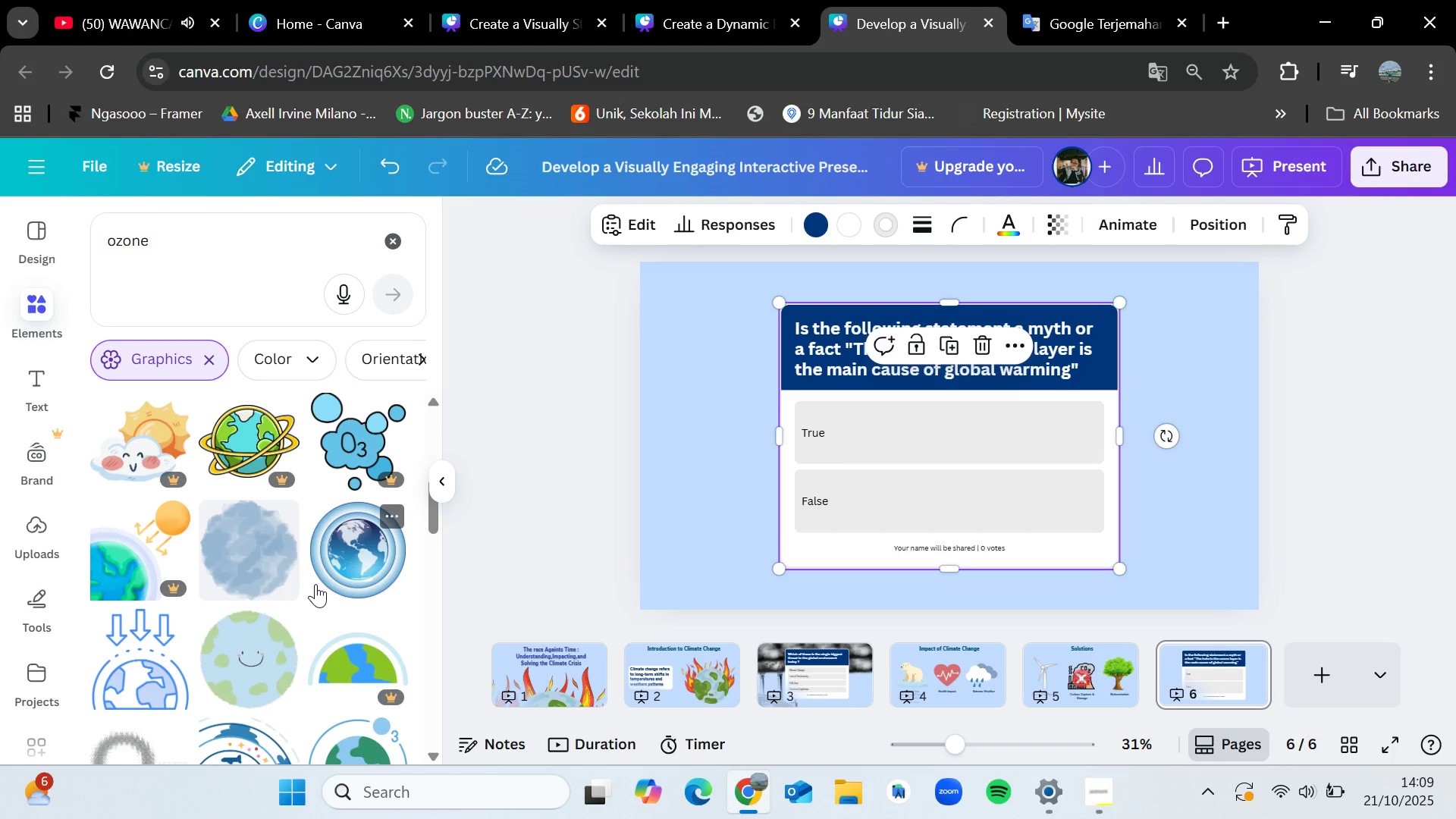 
wait(5.92)
 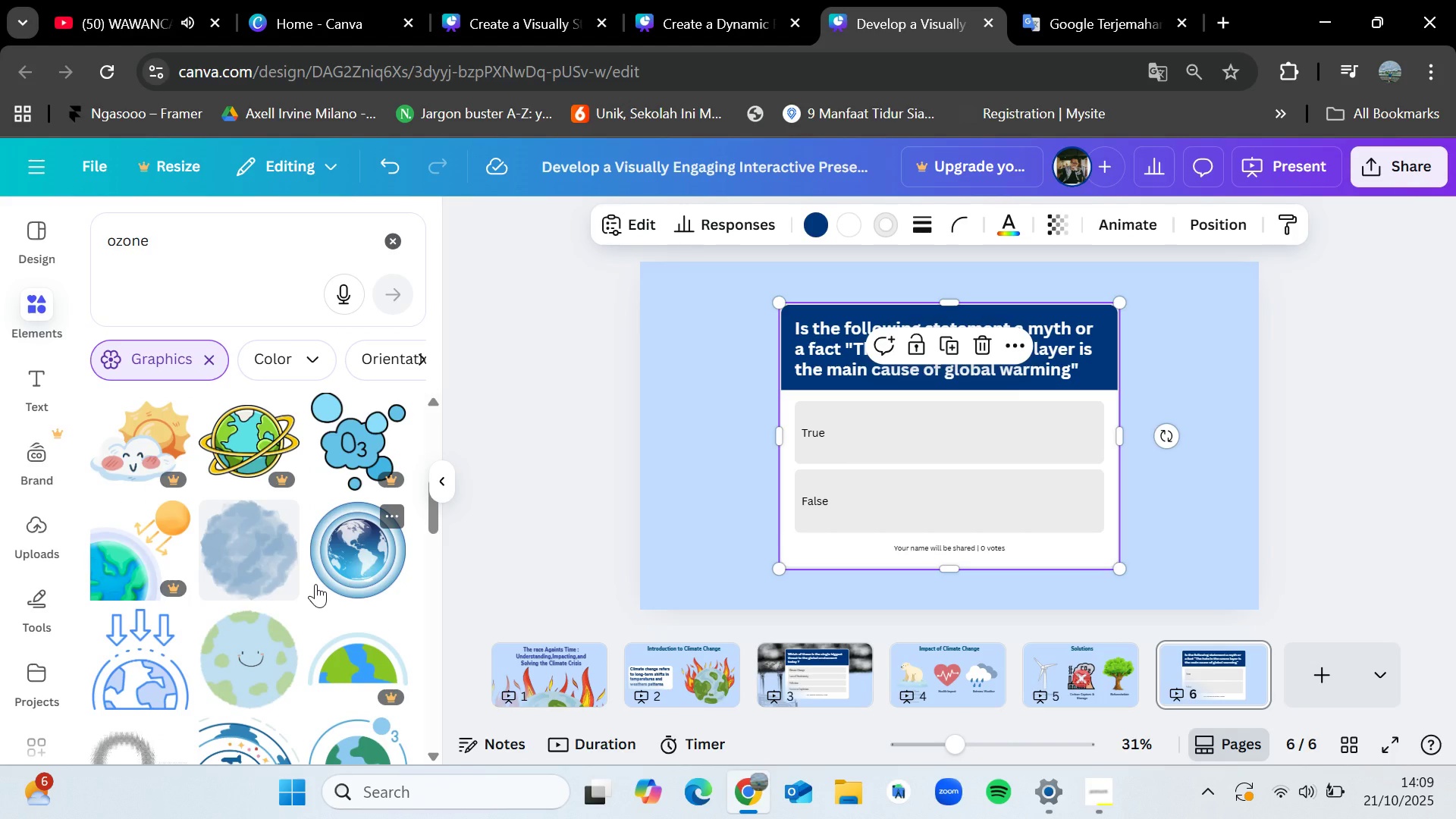 
scroll: coordinate [315, 584], scroll_direction: up, amount: 6.0
 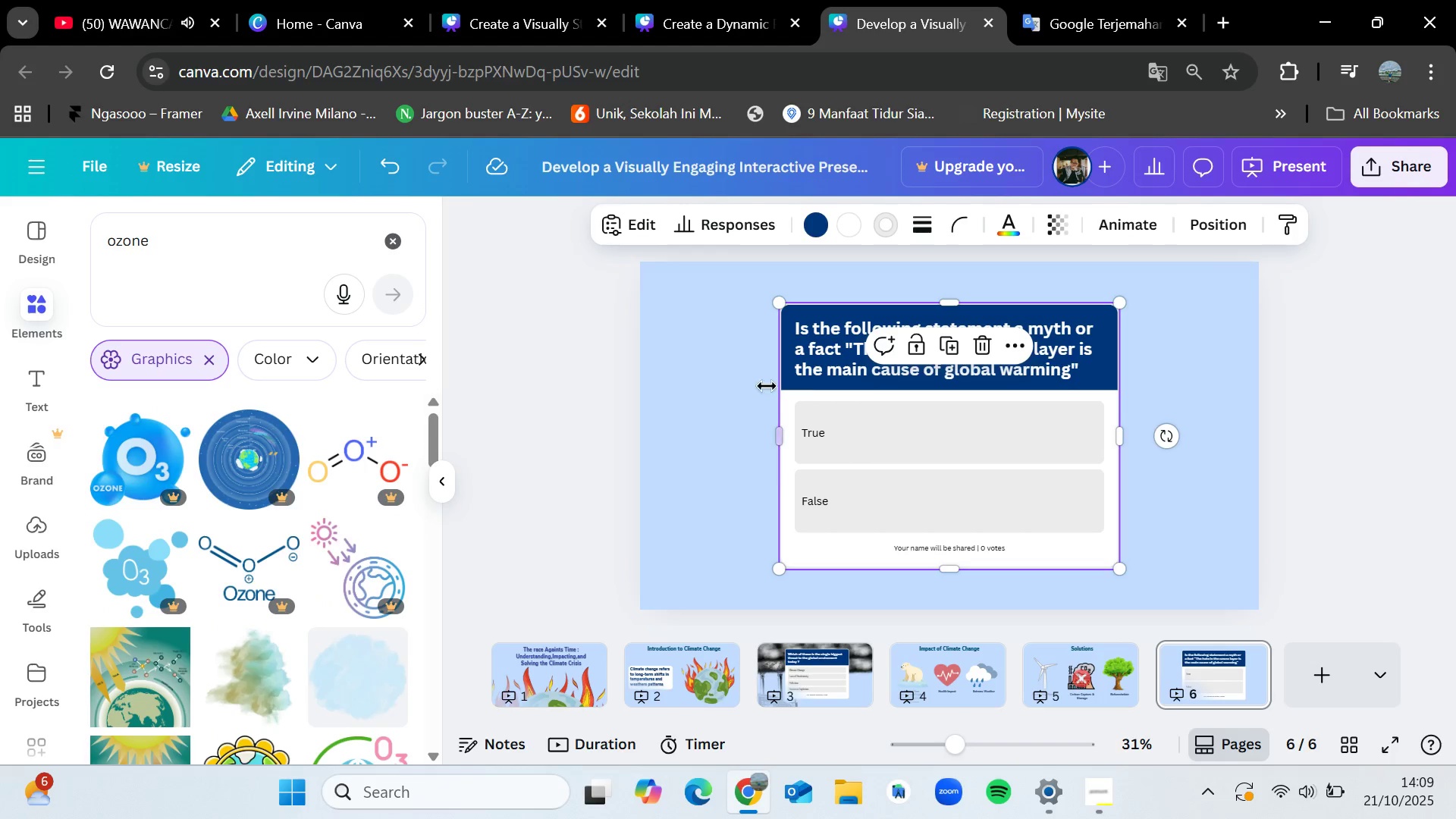 
left_click([532, 391])
 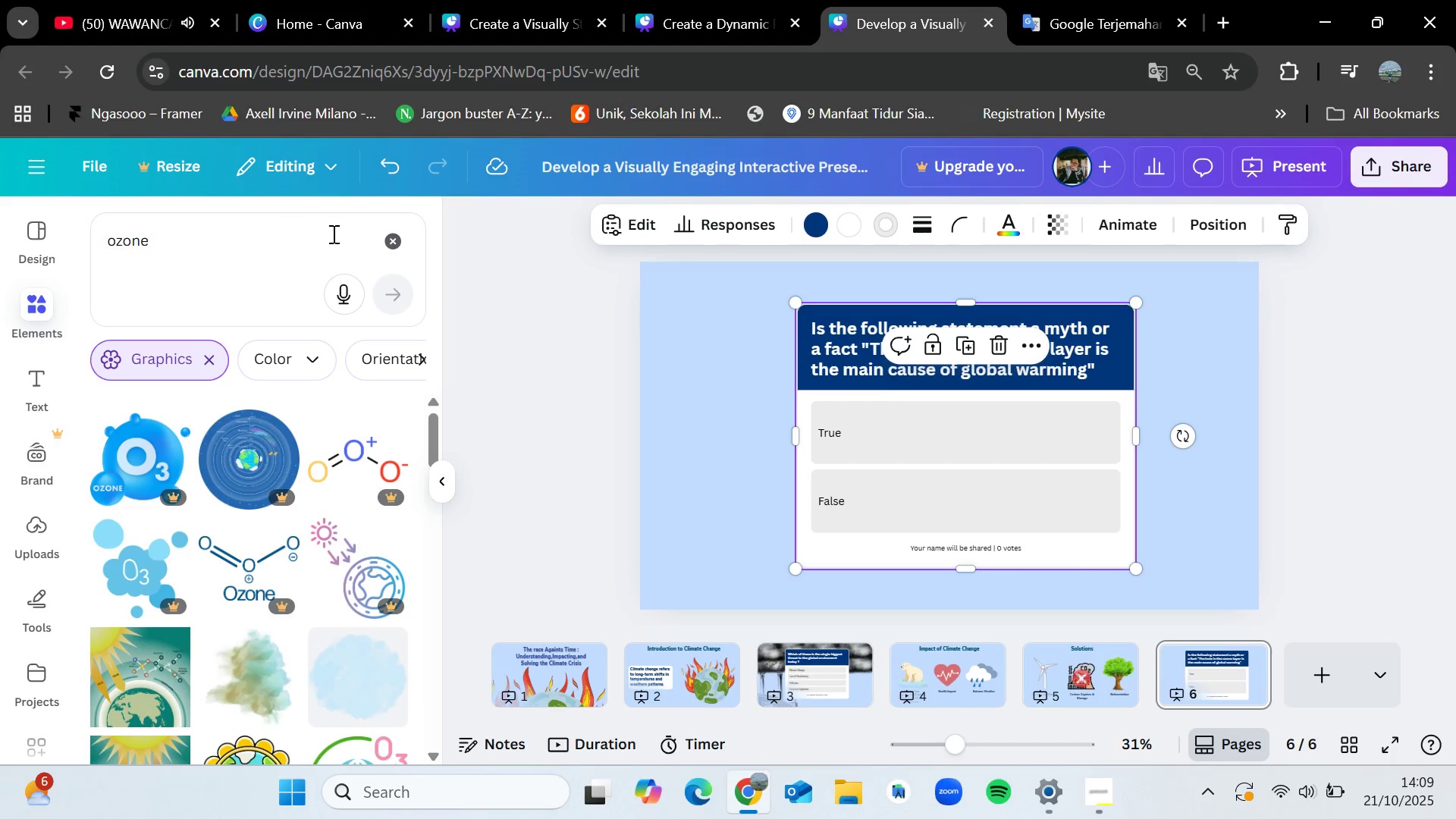 
left_click([228, 250])
 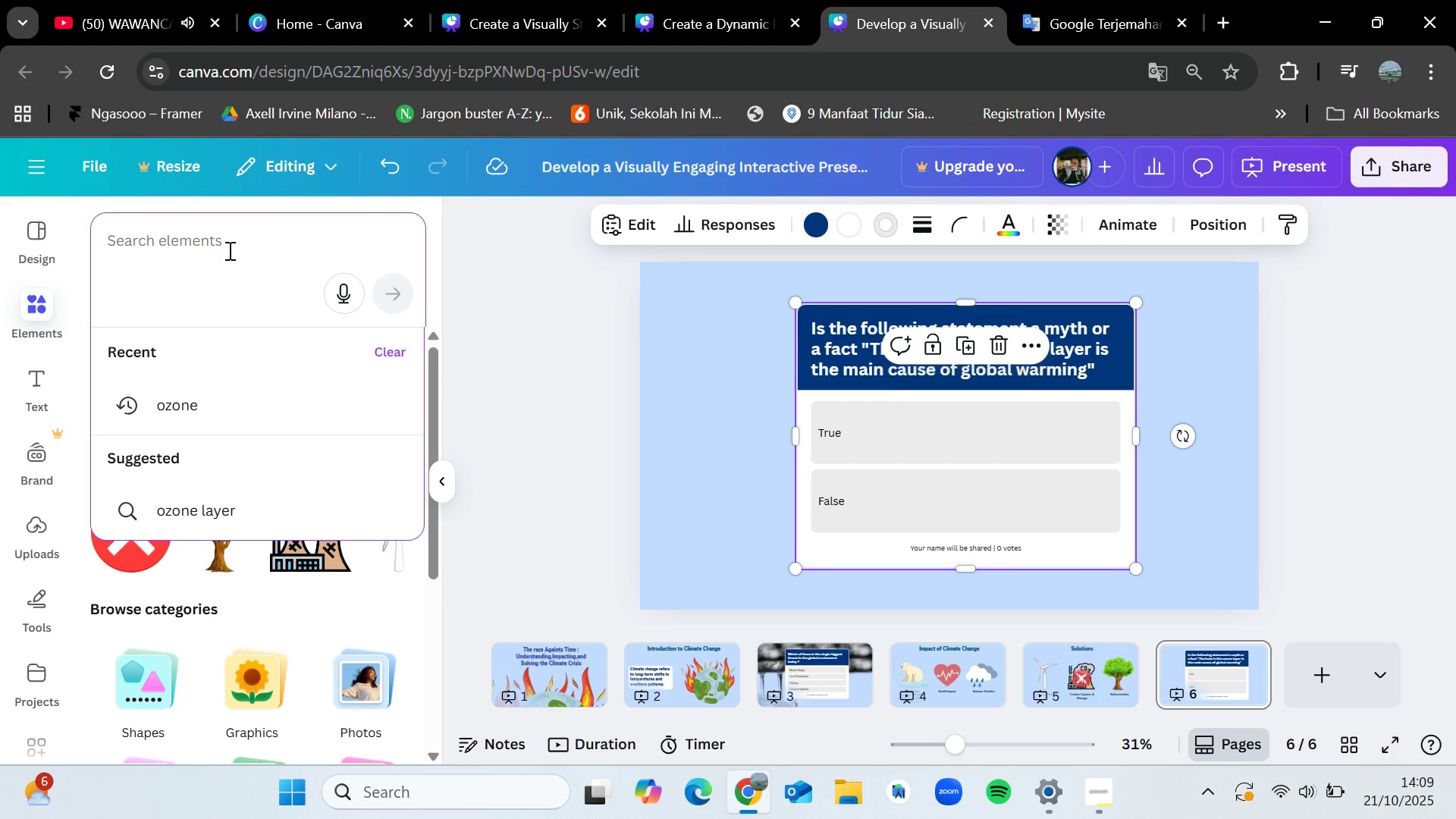 
type(global warming)
 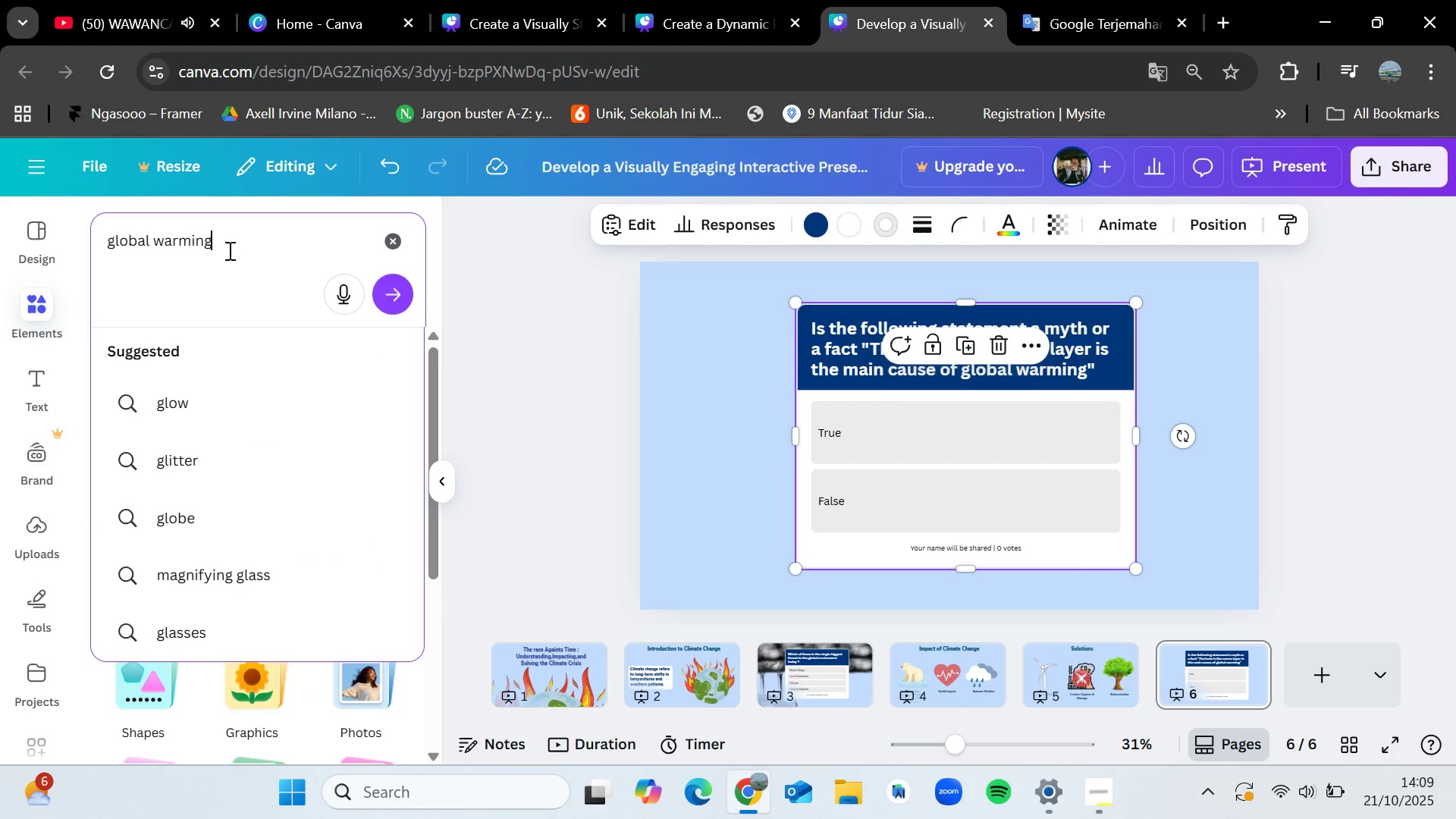 
key(Enter)
 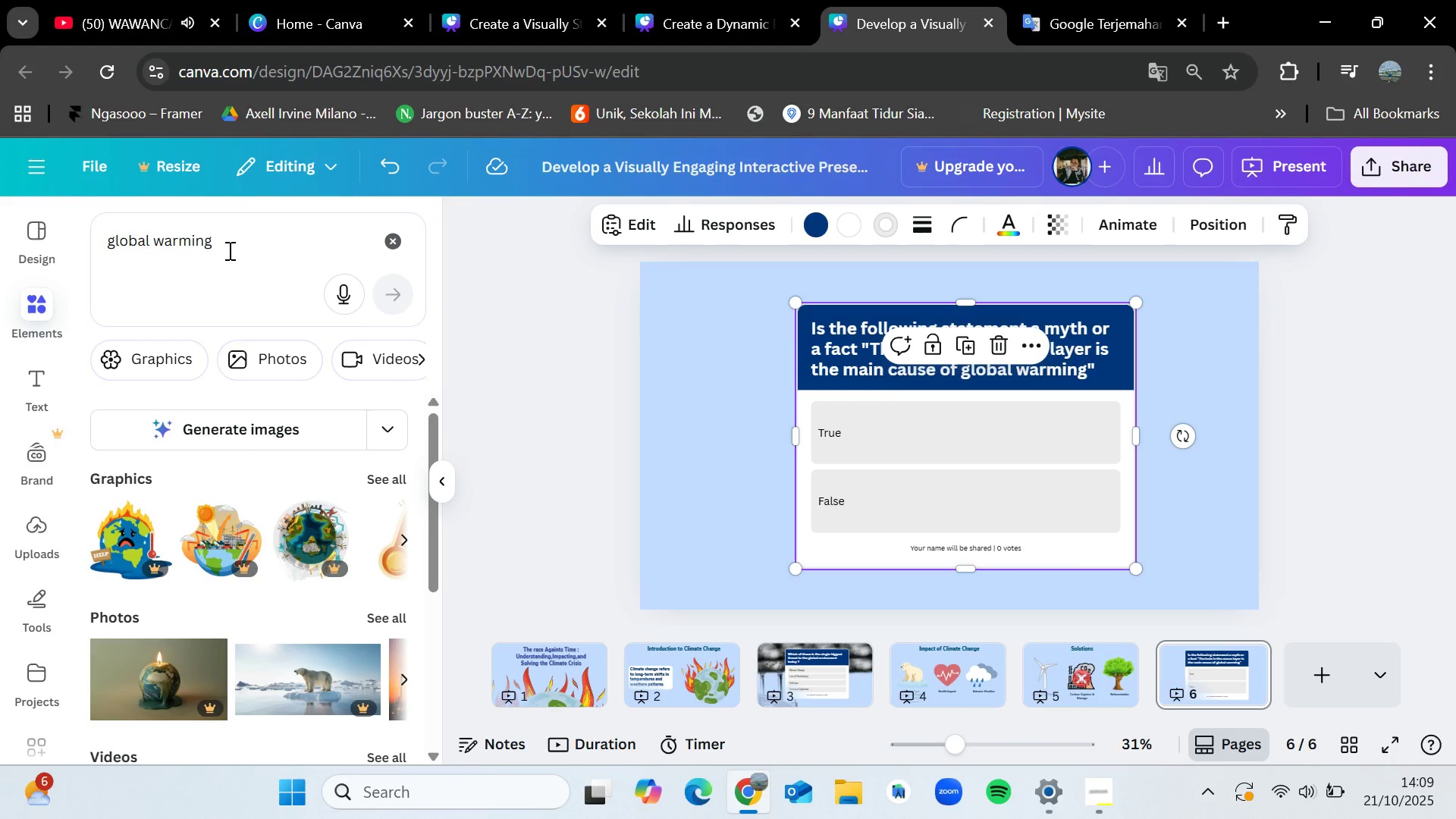 
wait(9.86)
 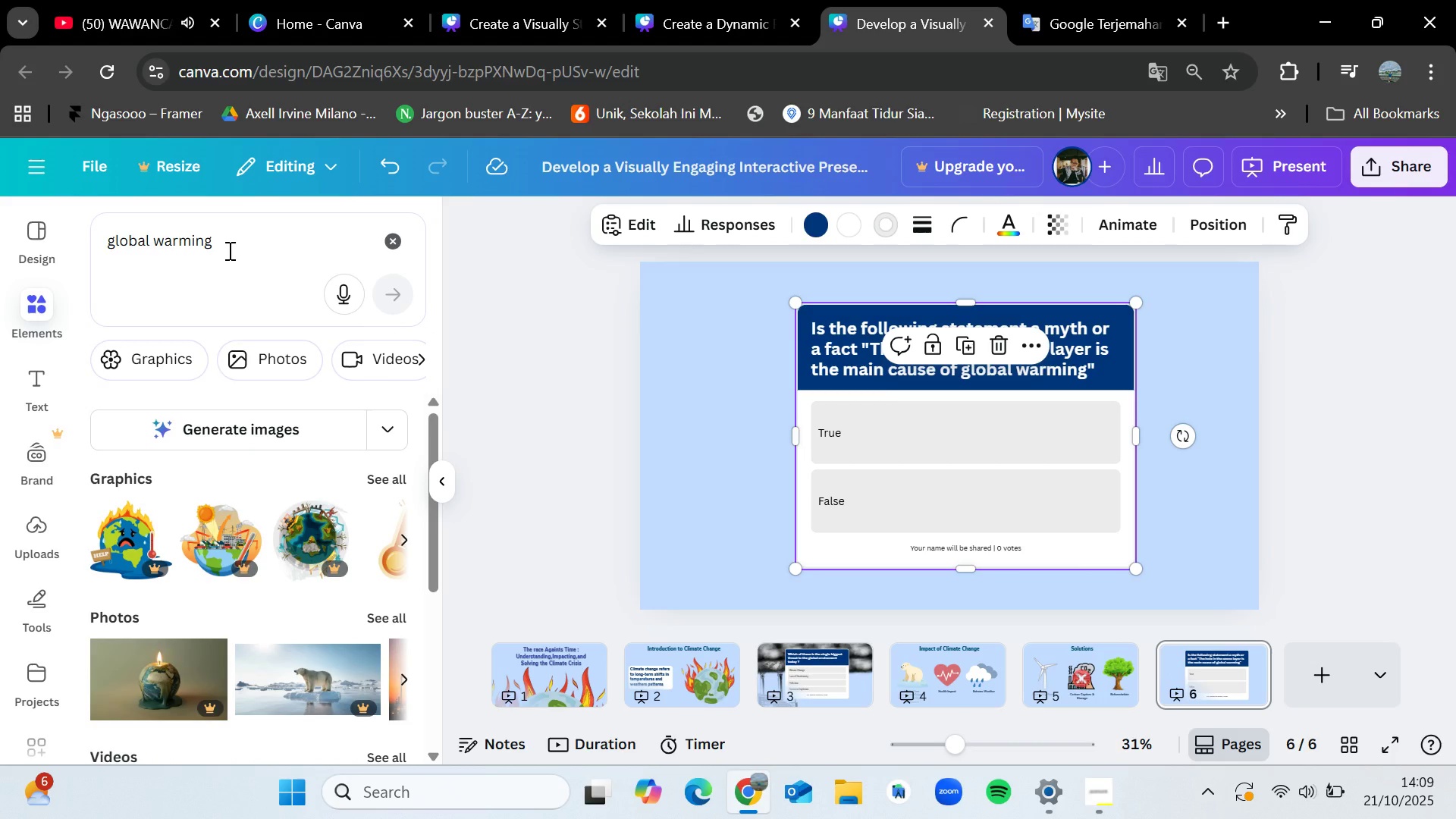 
left_click([389, 475])
 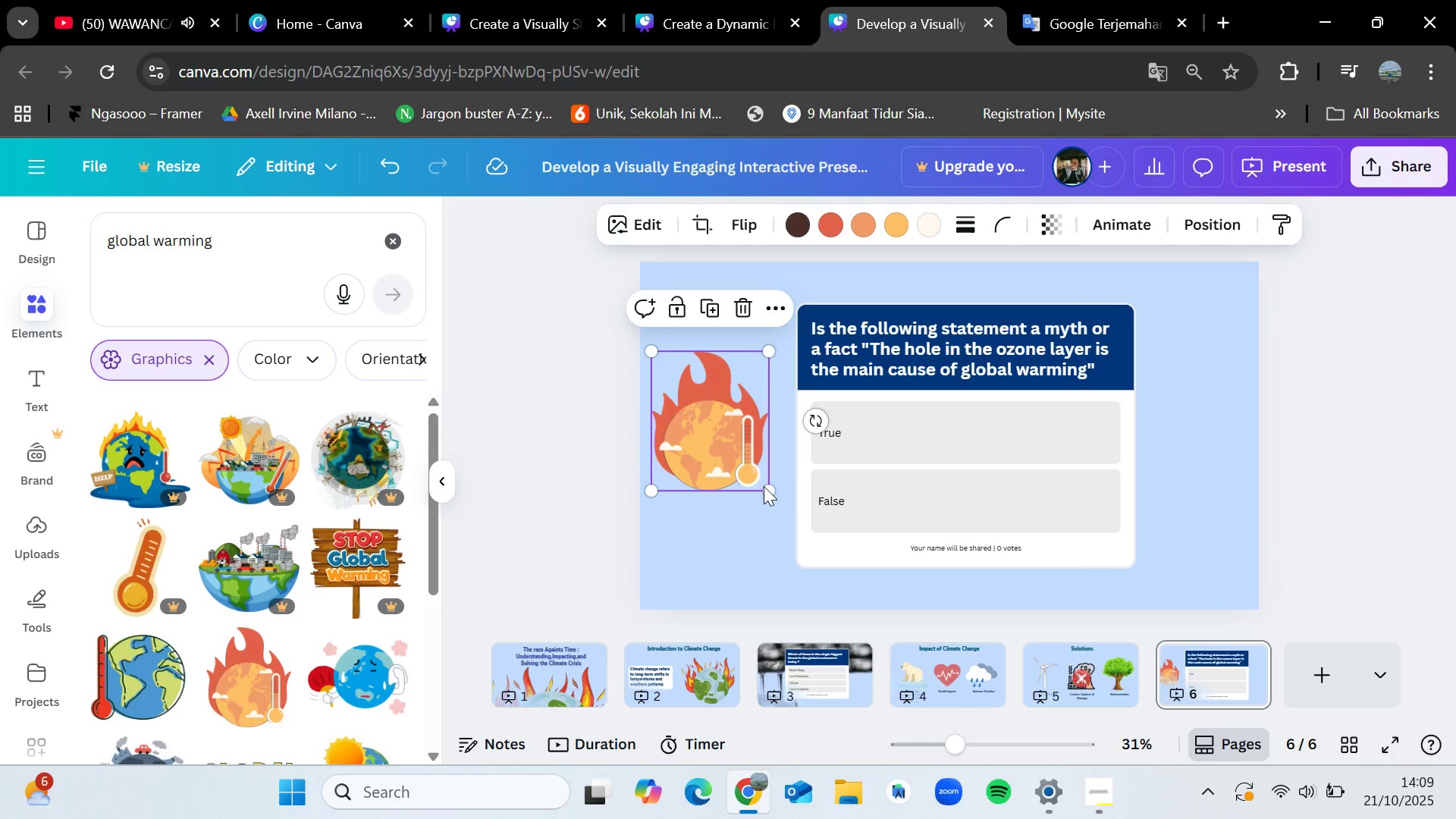 
wait(11.58)
 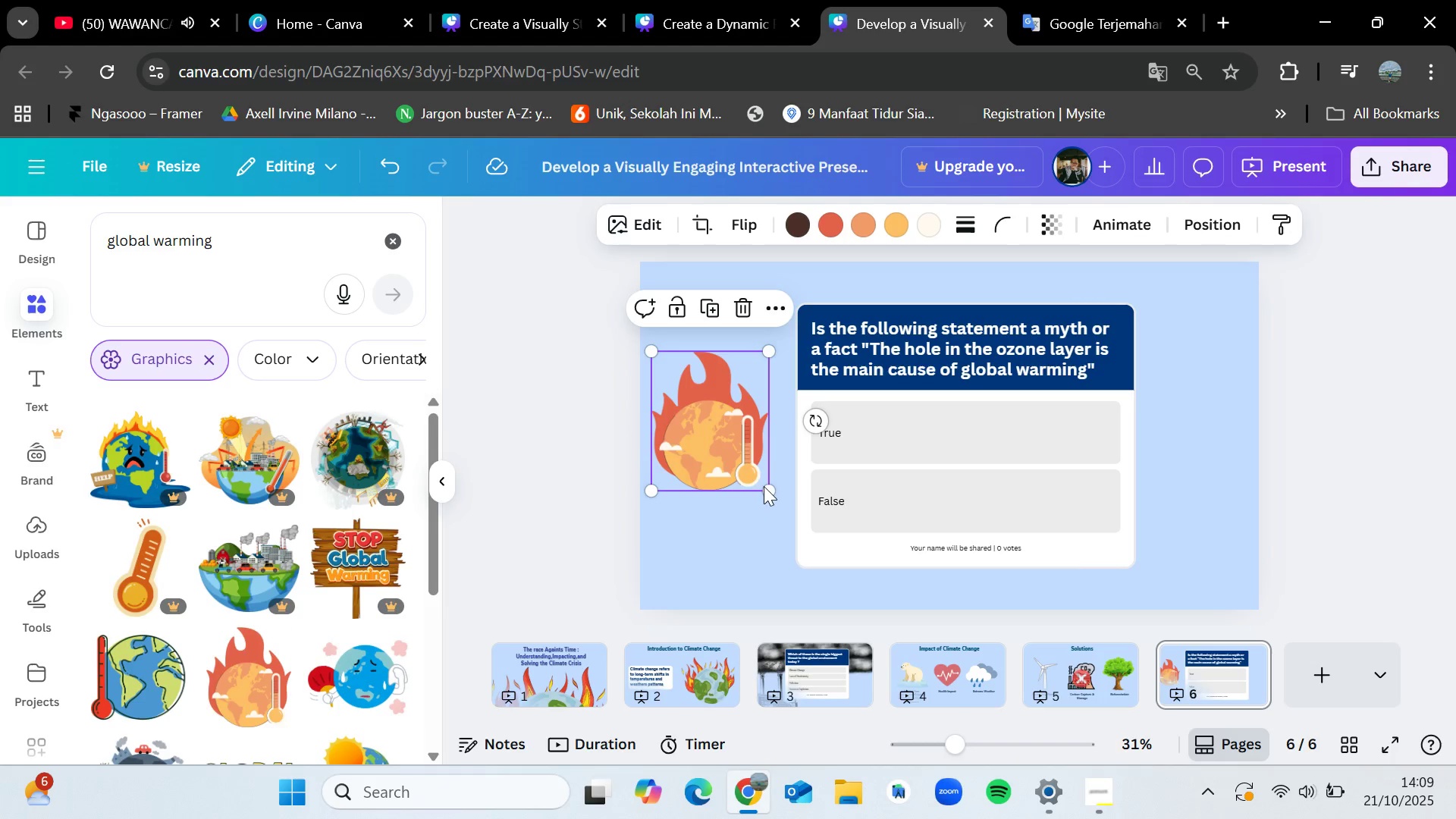 
mouse_move([754, 445])
 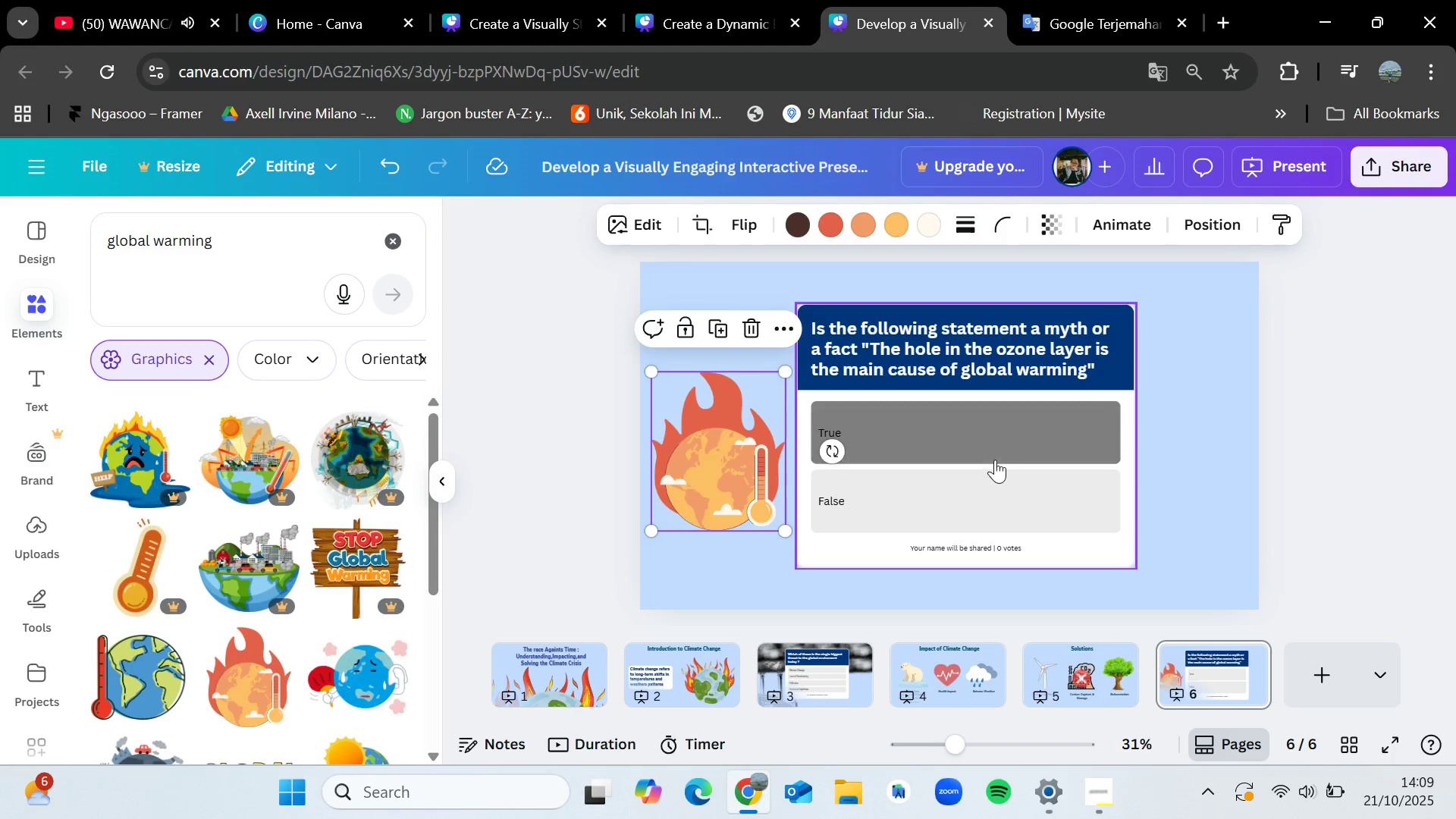 
left_click([995, 460])
 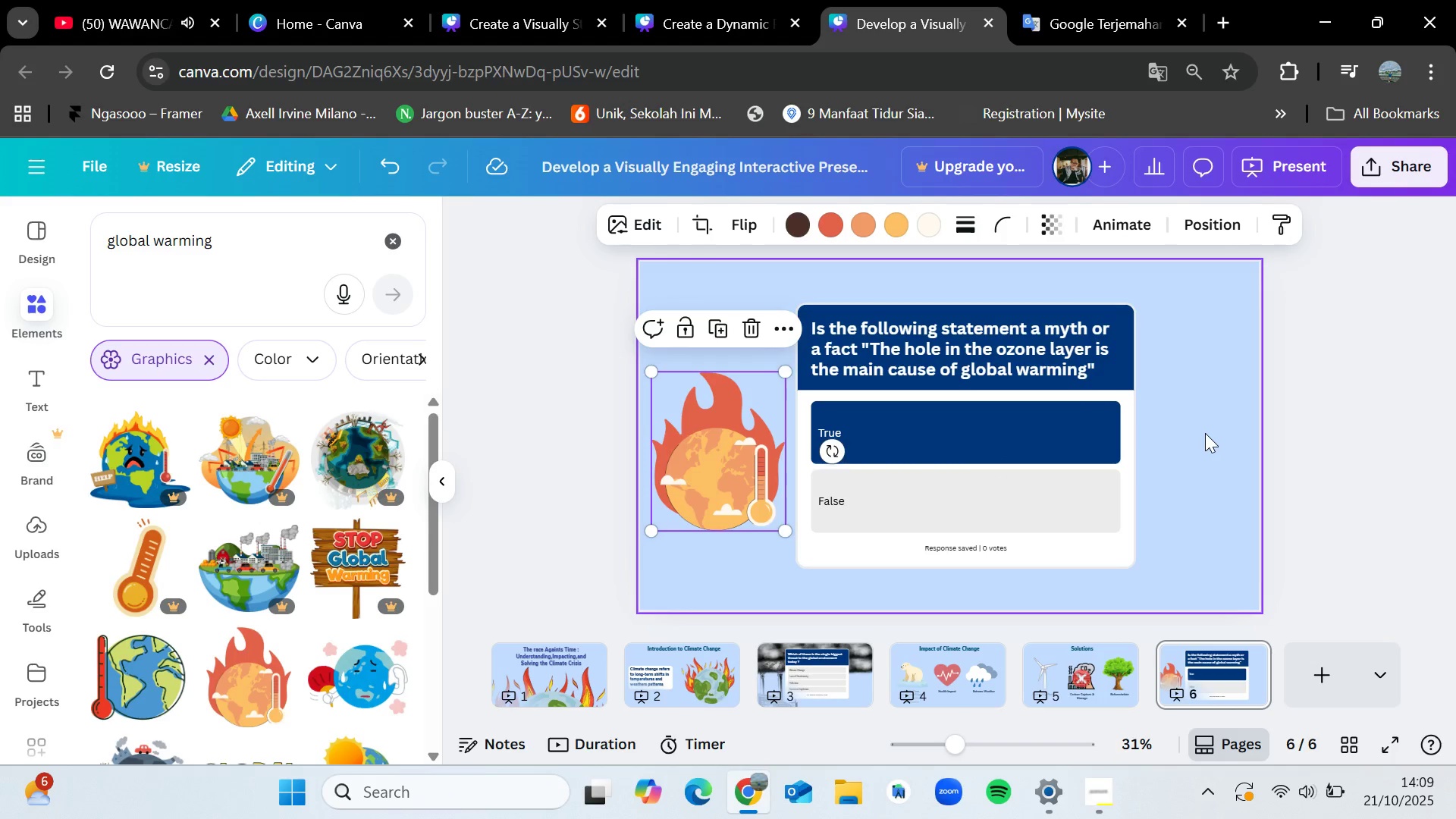 
left_click([1205, 433])
 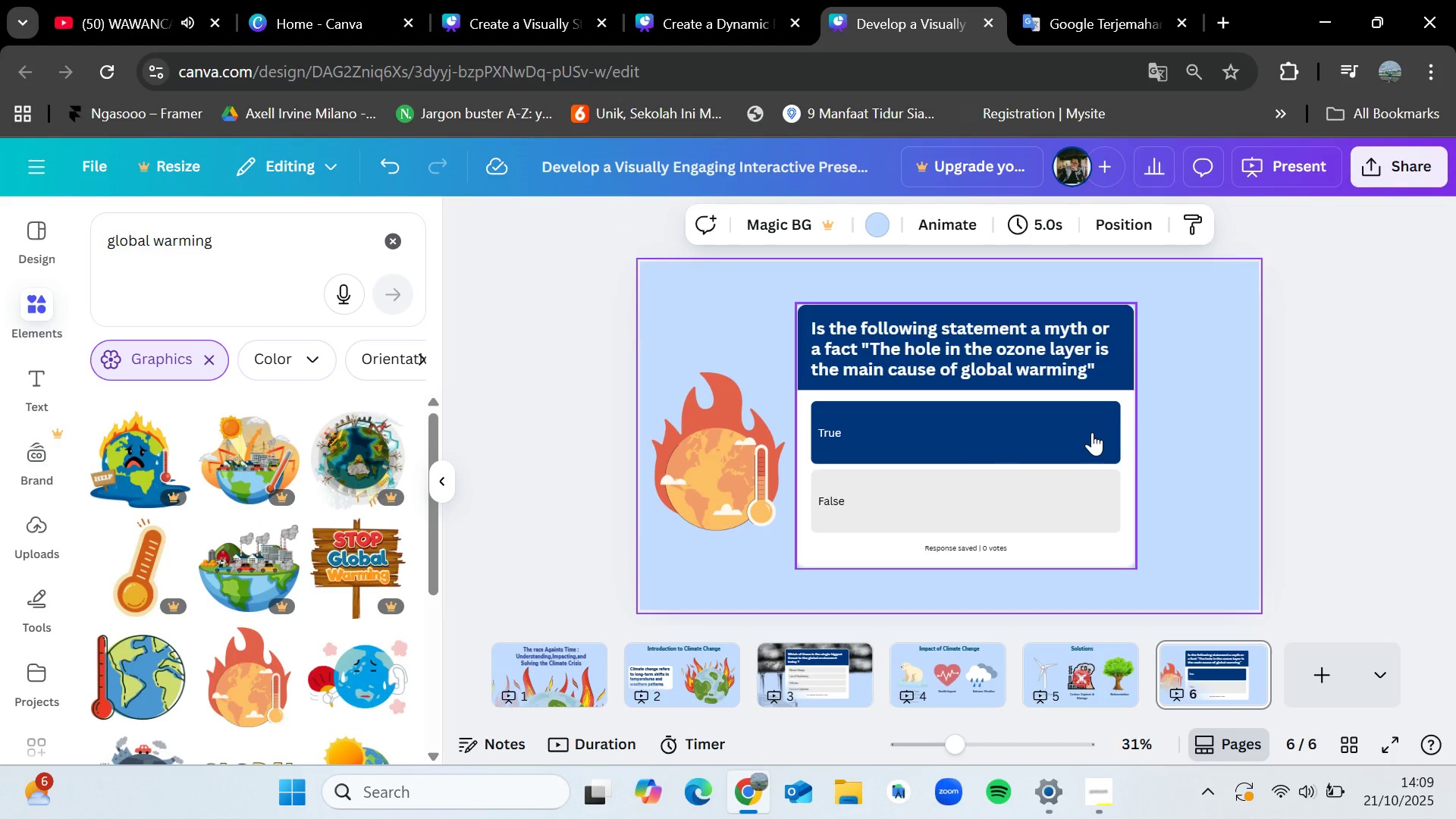 
left_click([1092, 432])
 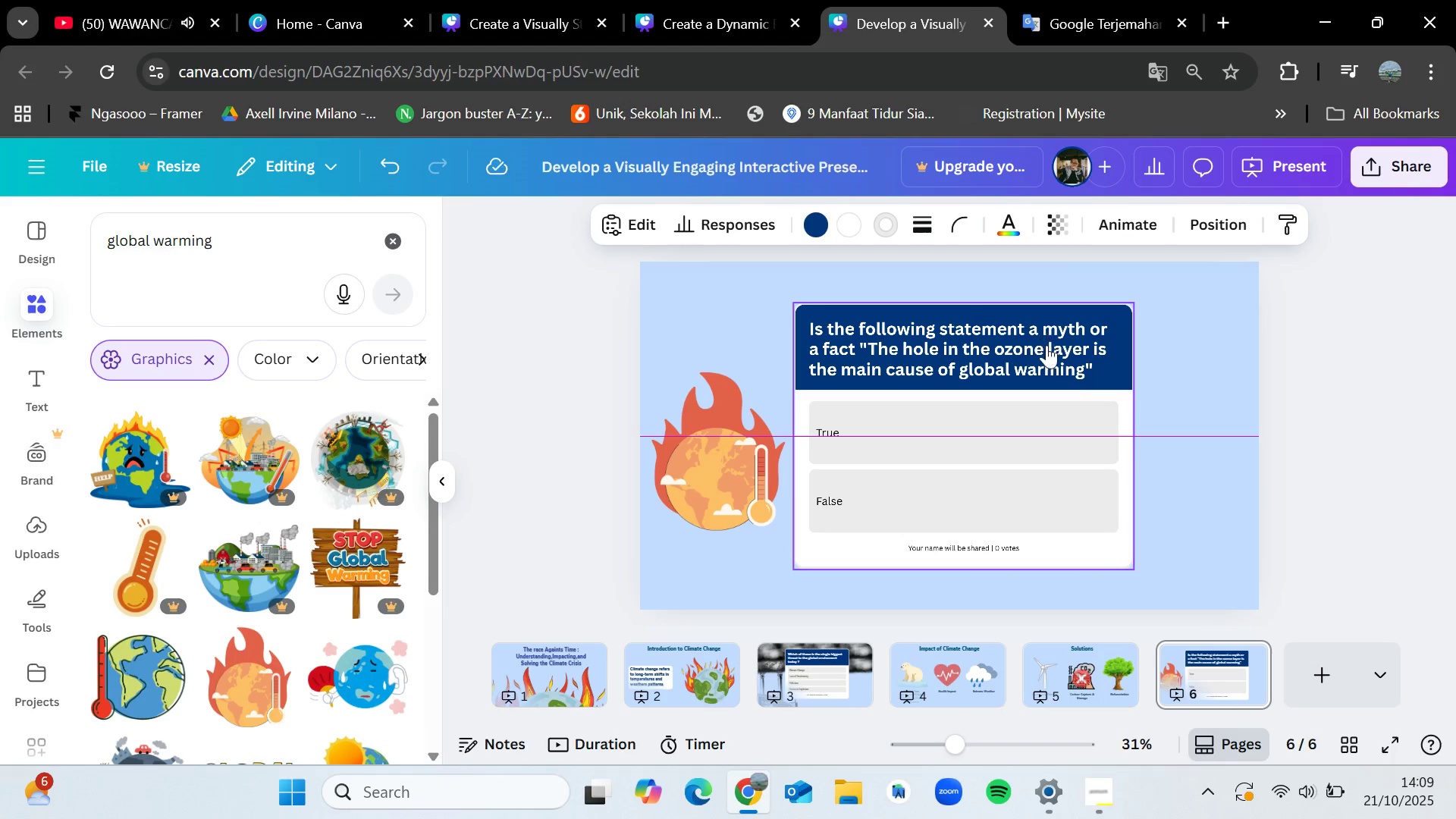 
scroll: coordinate [177, 640], scroll_direction: down, amount: 1.0
 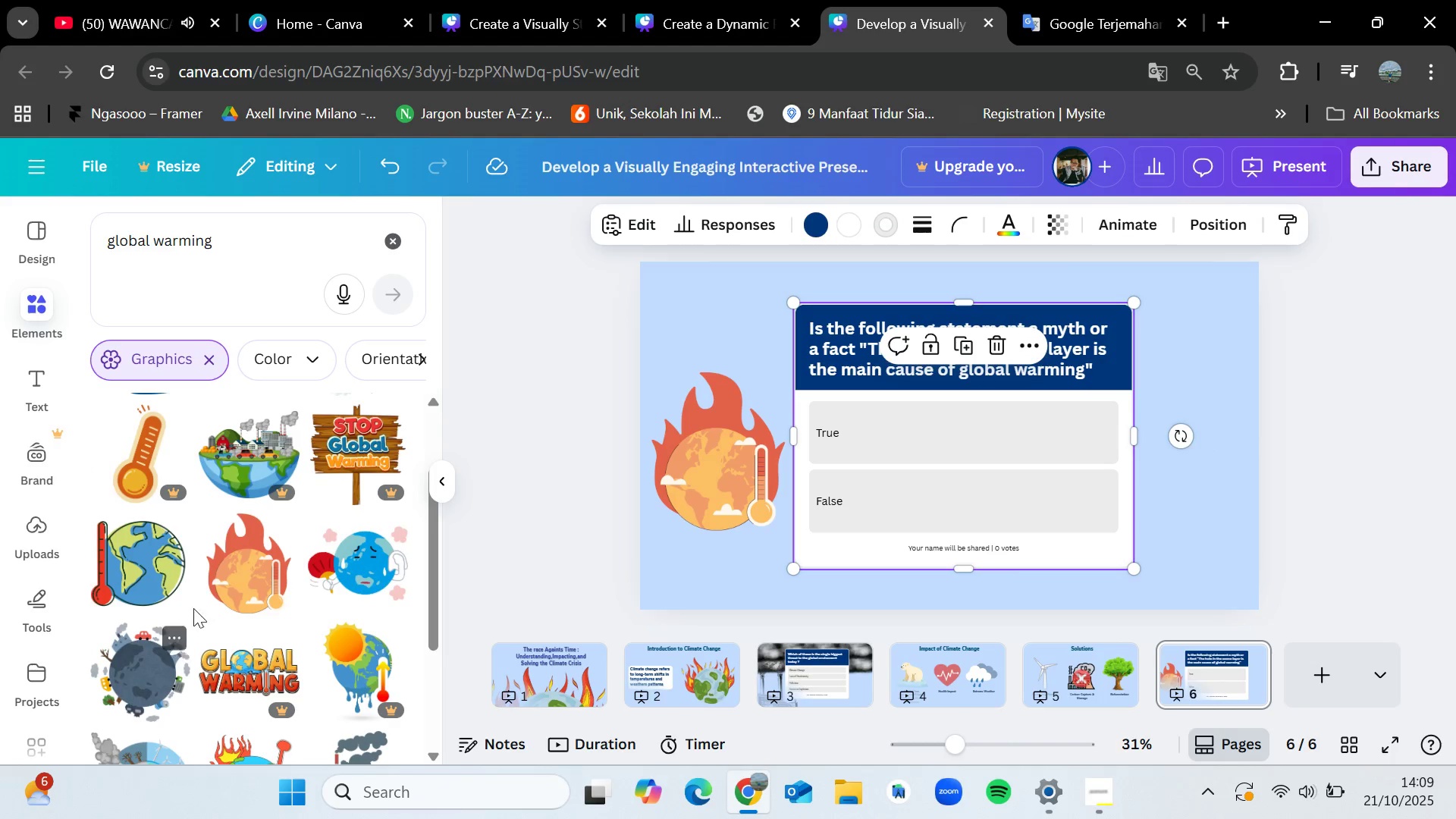 
mouse_move([171, 548])
 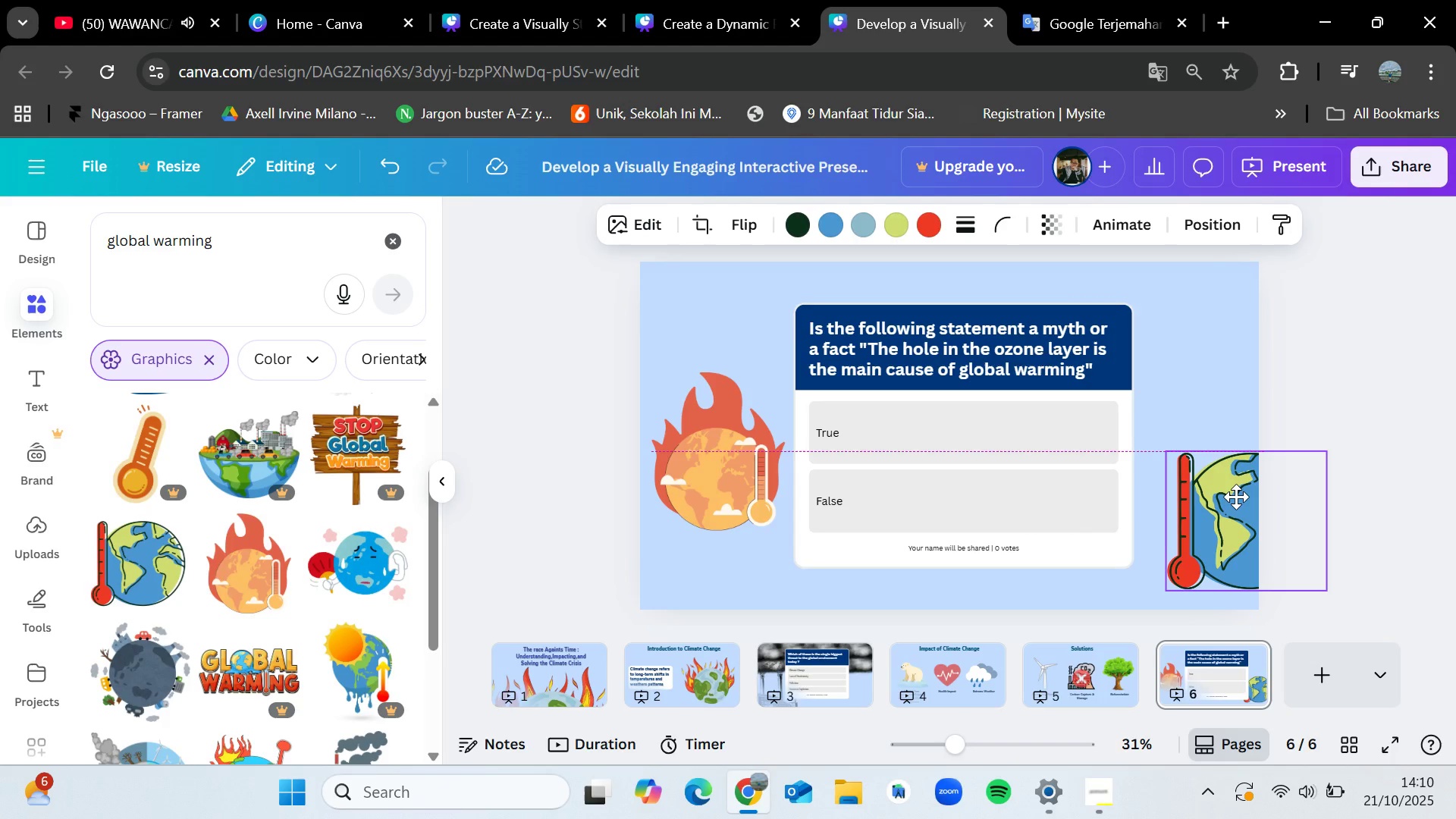 
wait(6.49)
 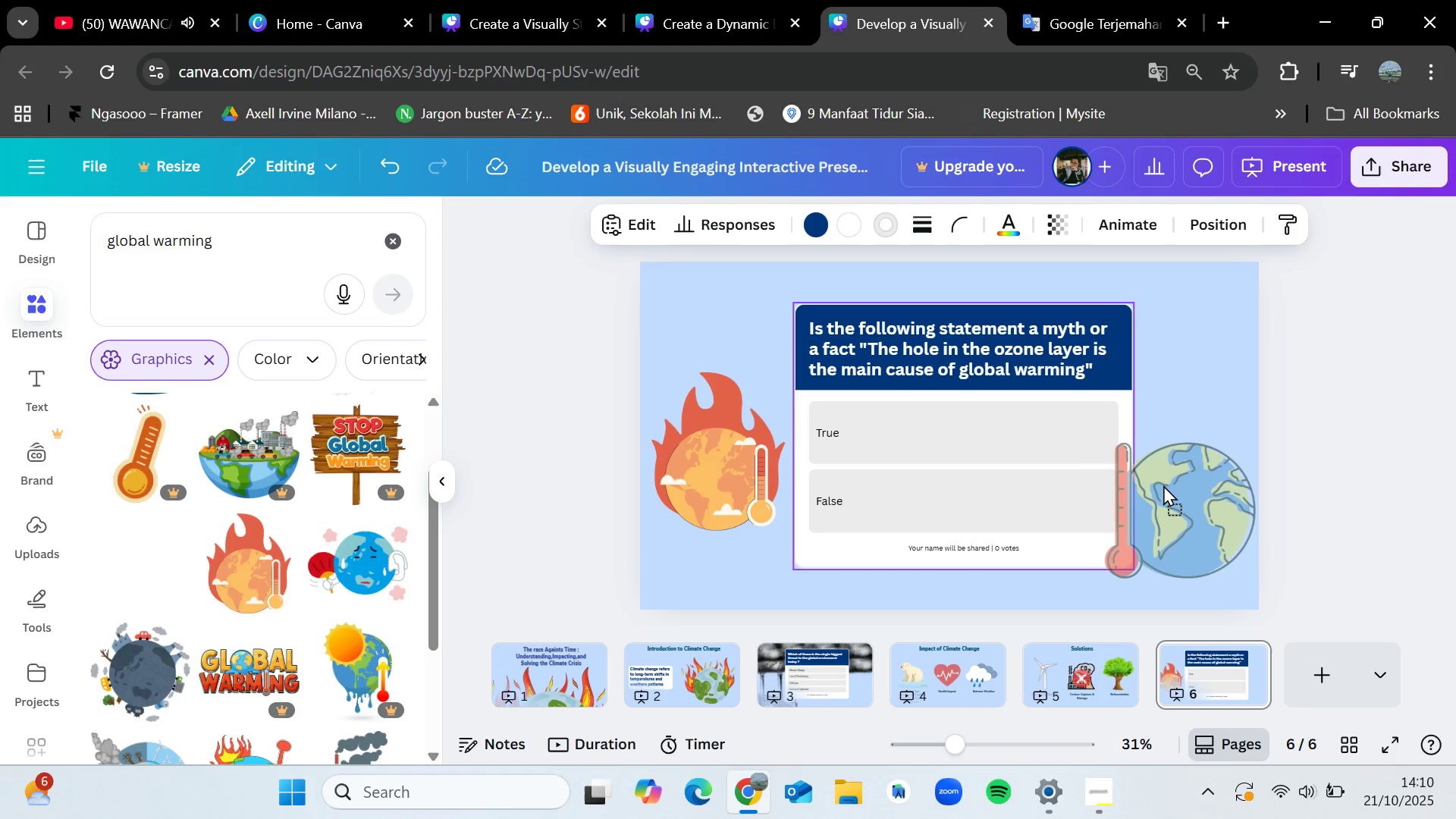 
key(Delete)
 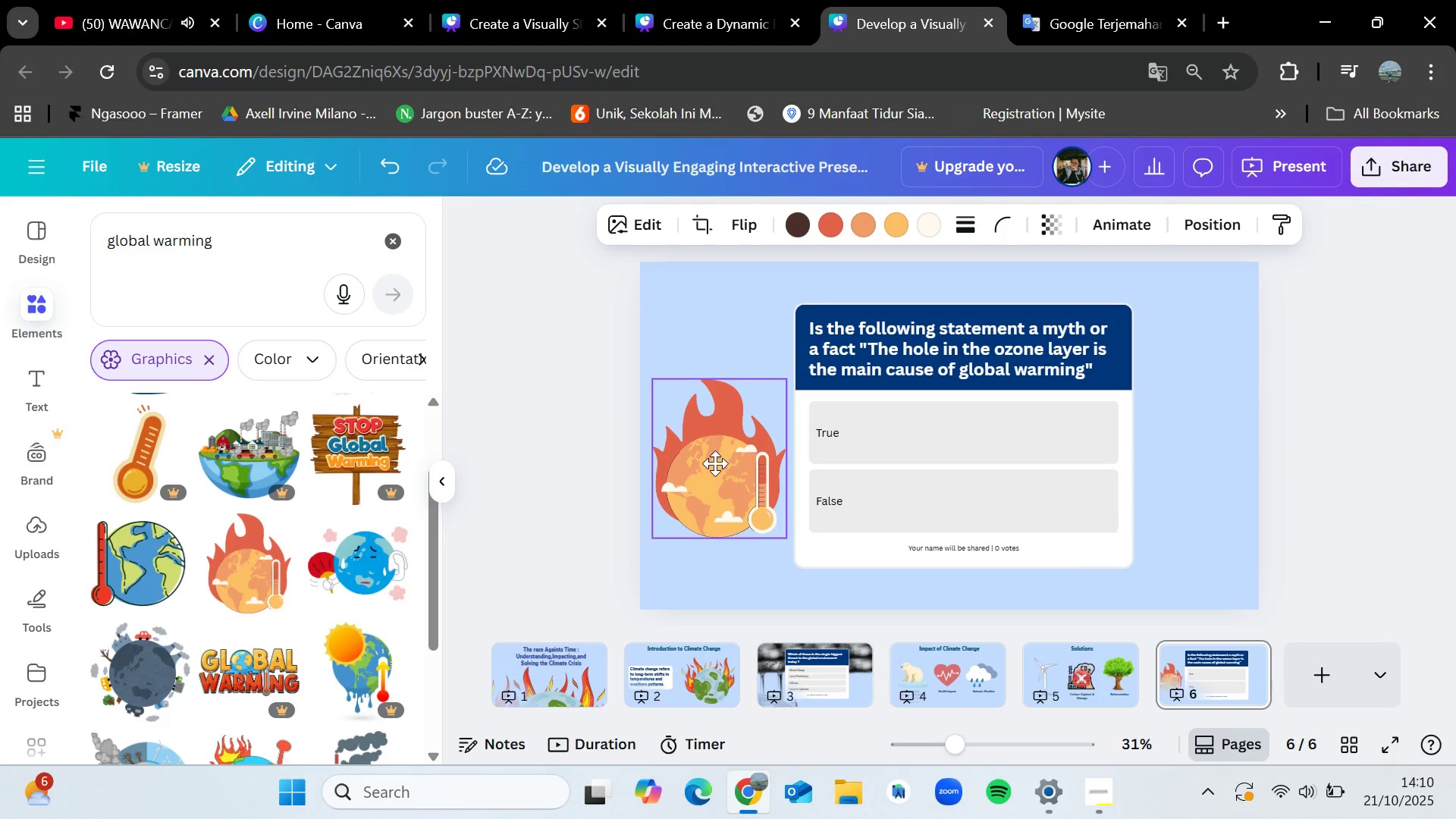 
scroll: coordinate [170, 632], scroll_direction: down, amount: 2.0
 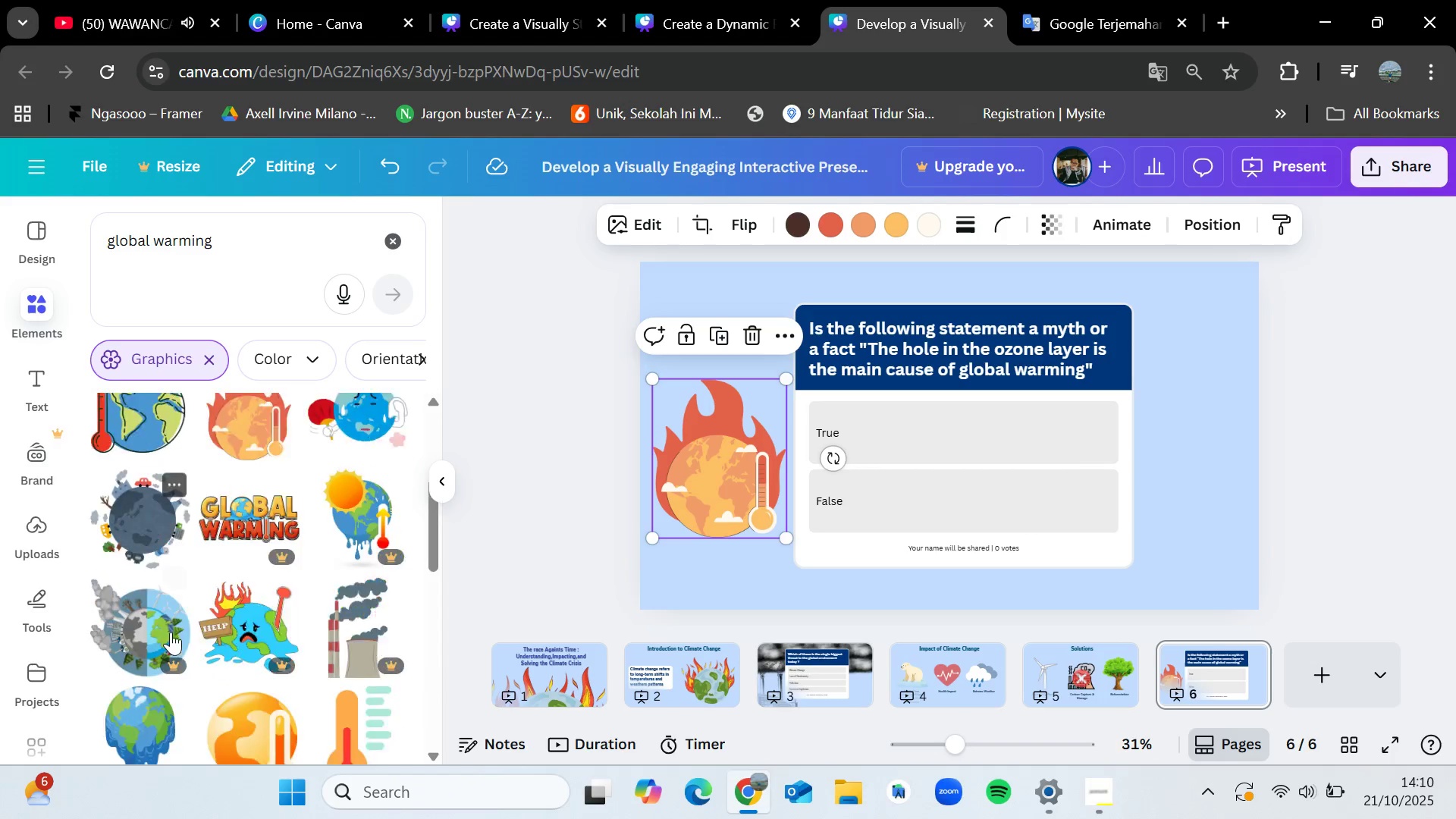 
mouse_move([246, 596])
 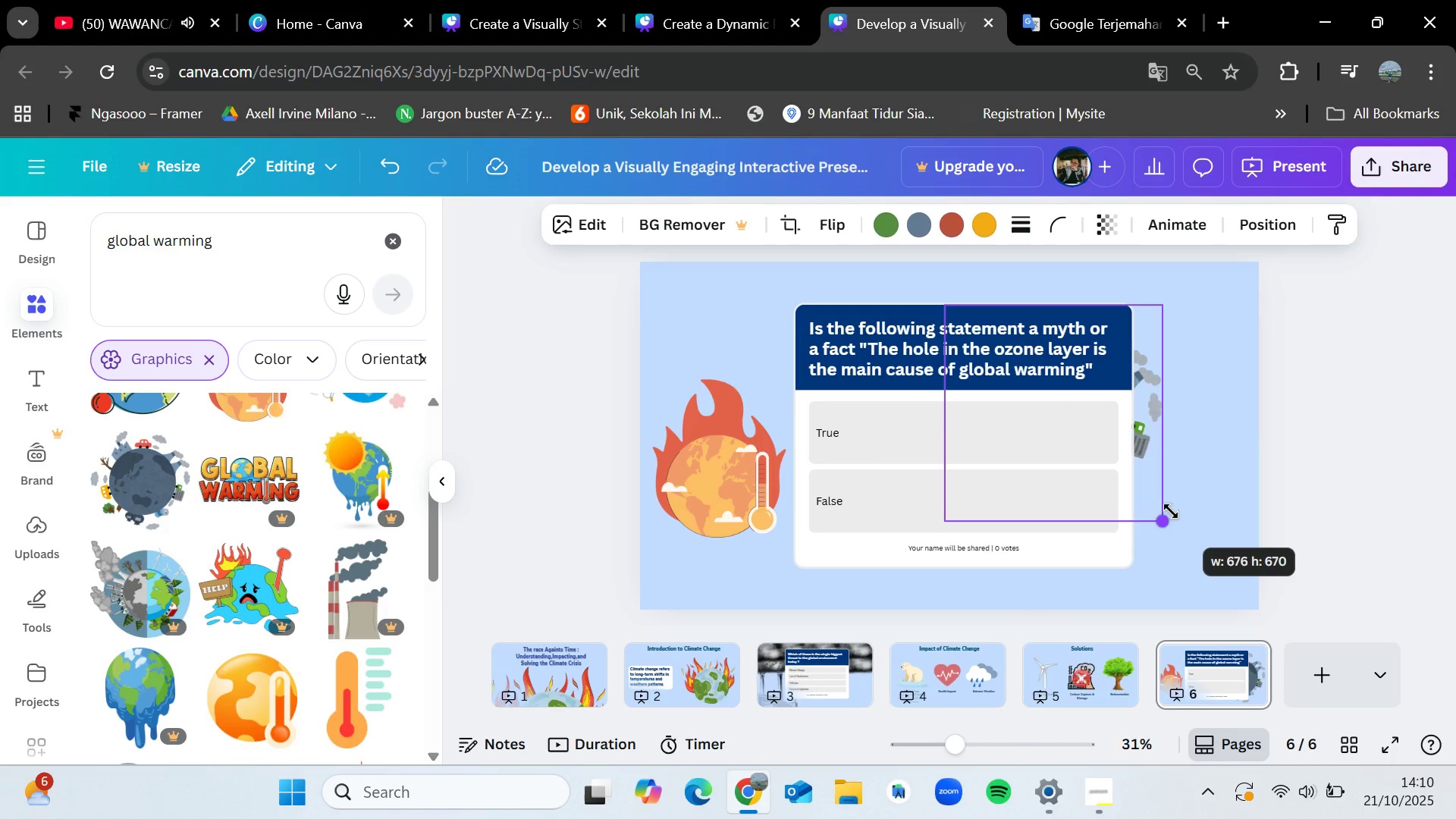 
wait(5.37)
 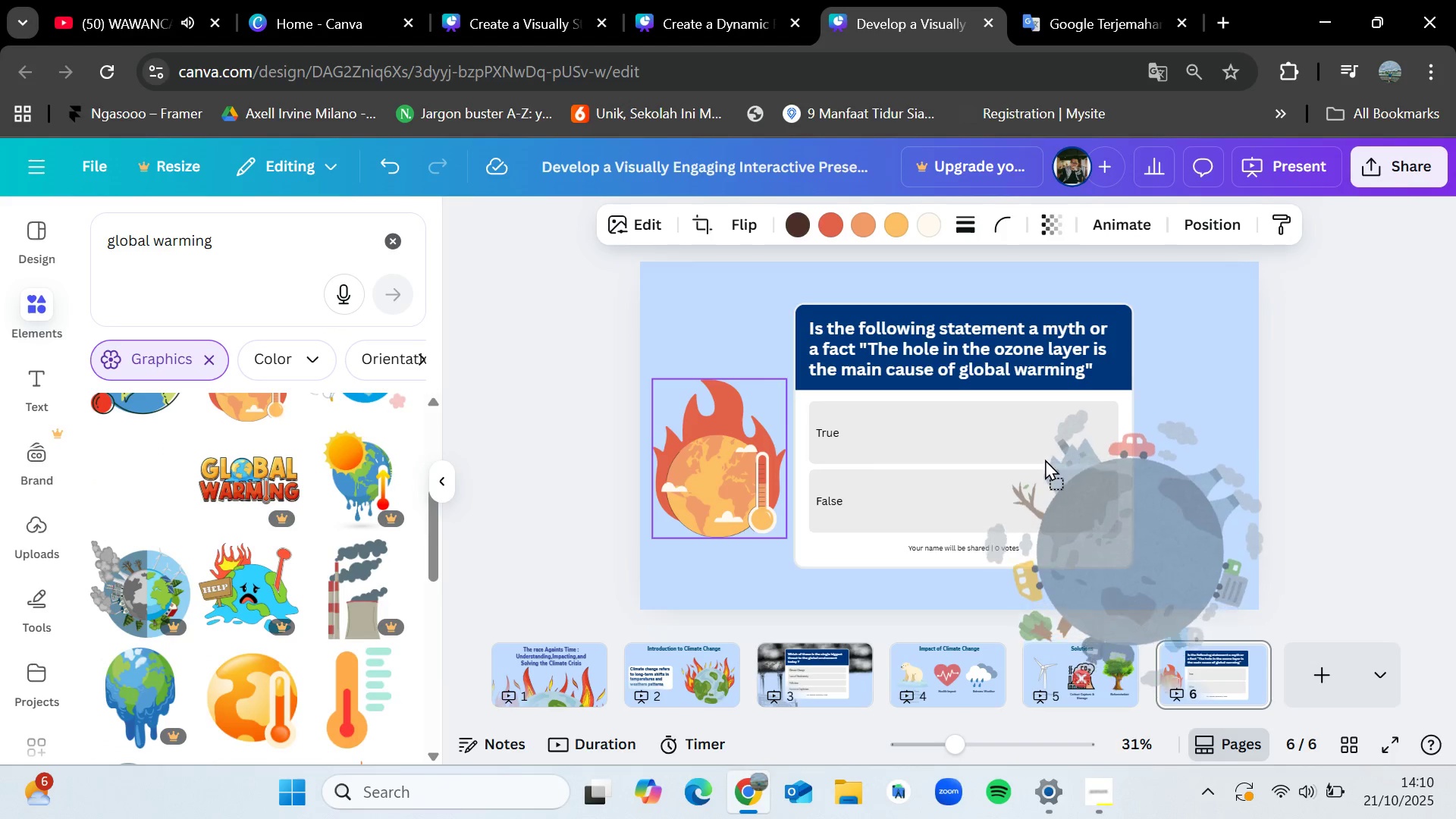 
left_click([739, 497])
 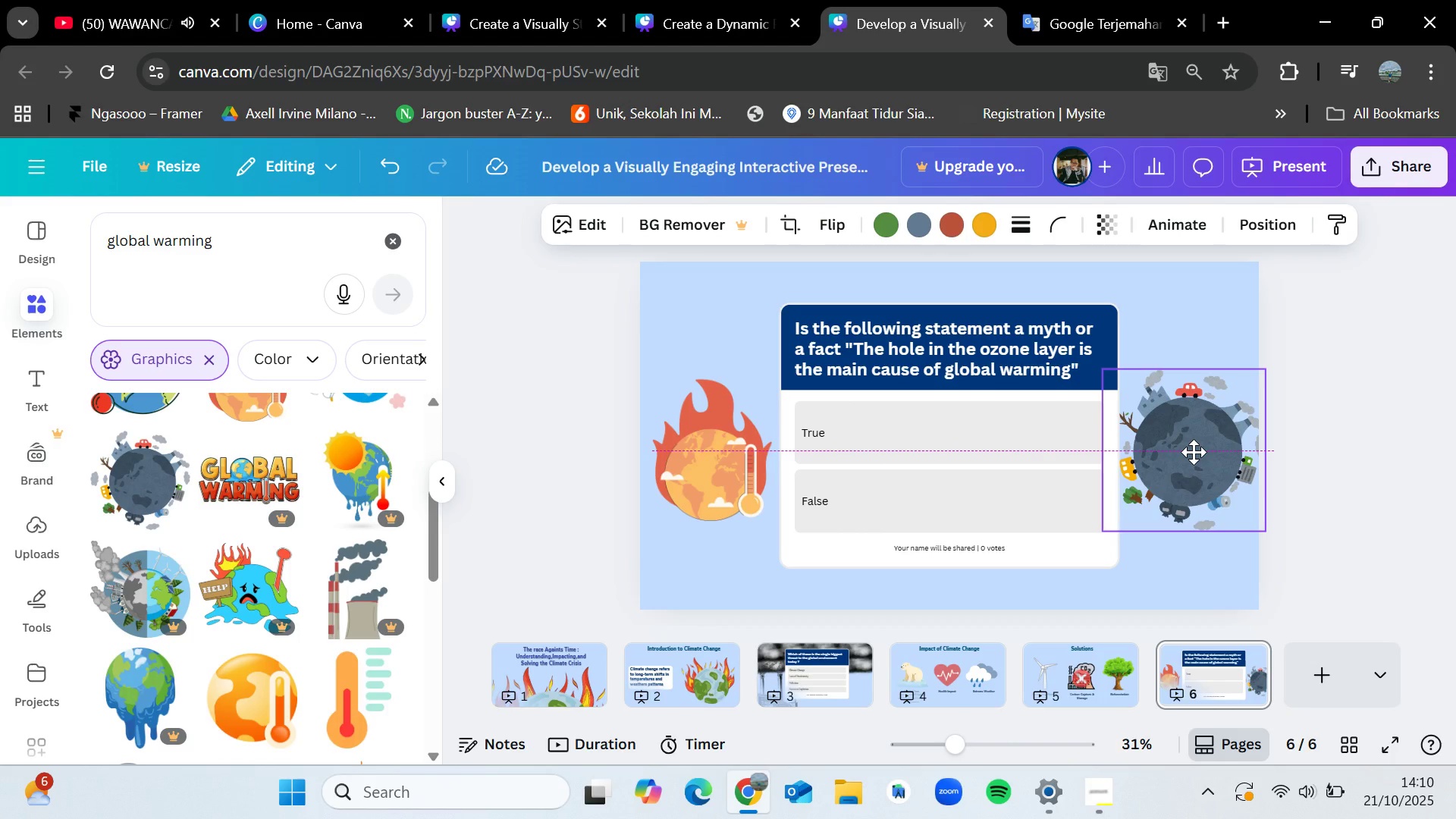 
wait(16.38)
 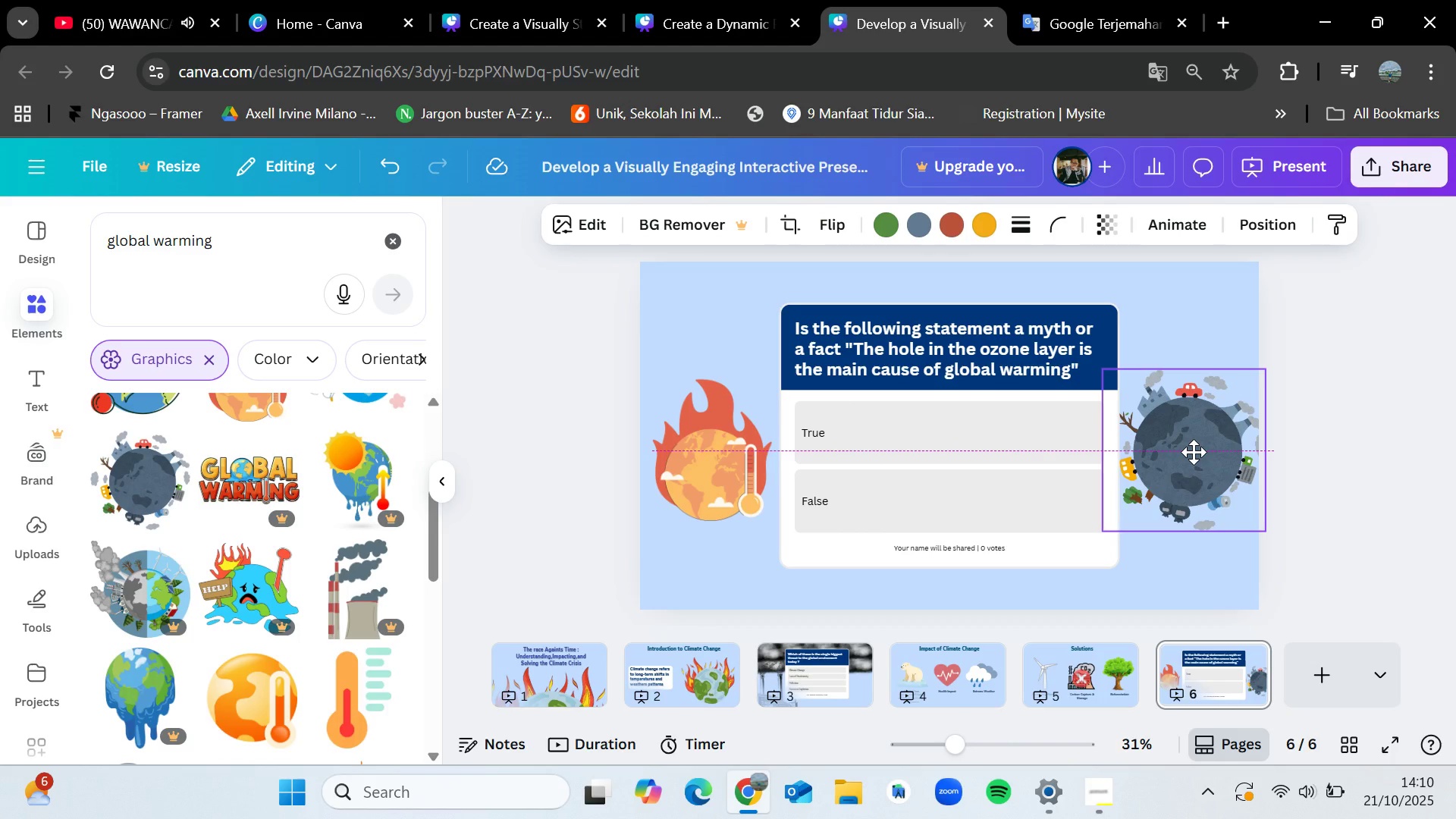 
left_click([1105, 792])